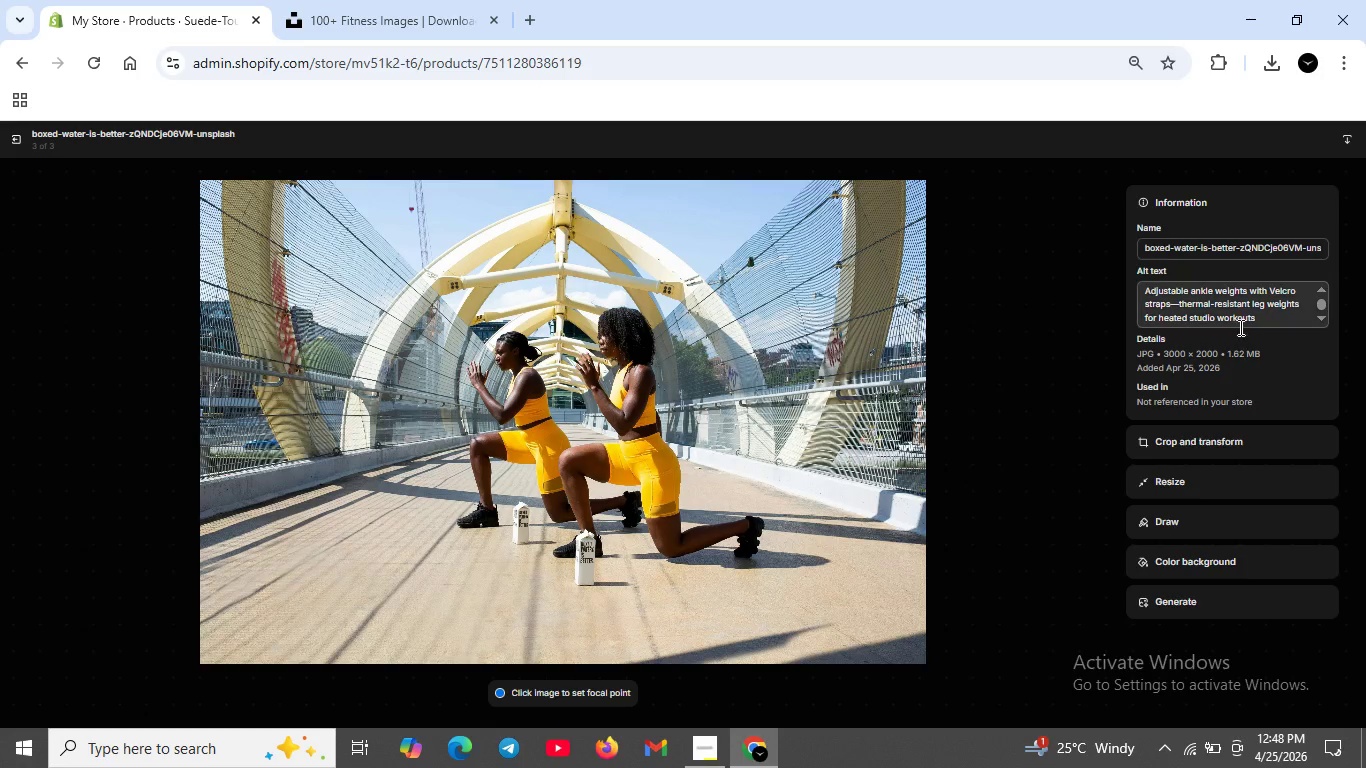 
wait(7.34)
 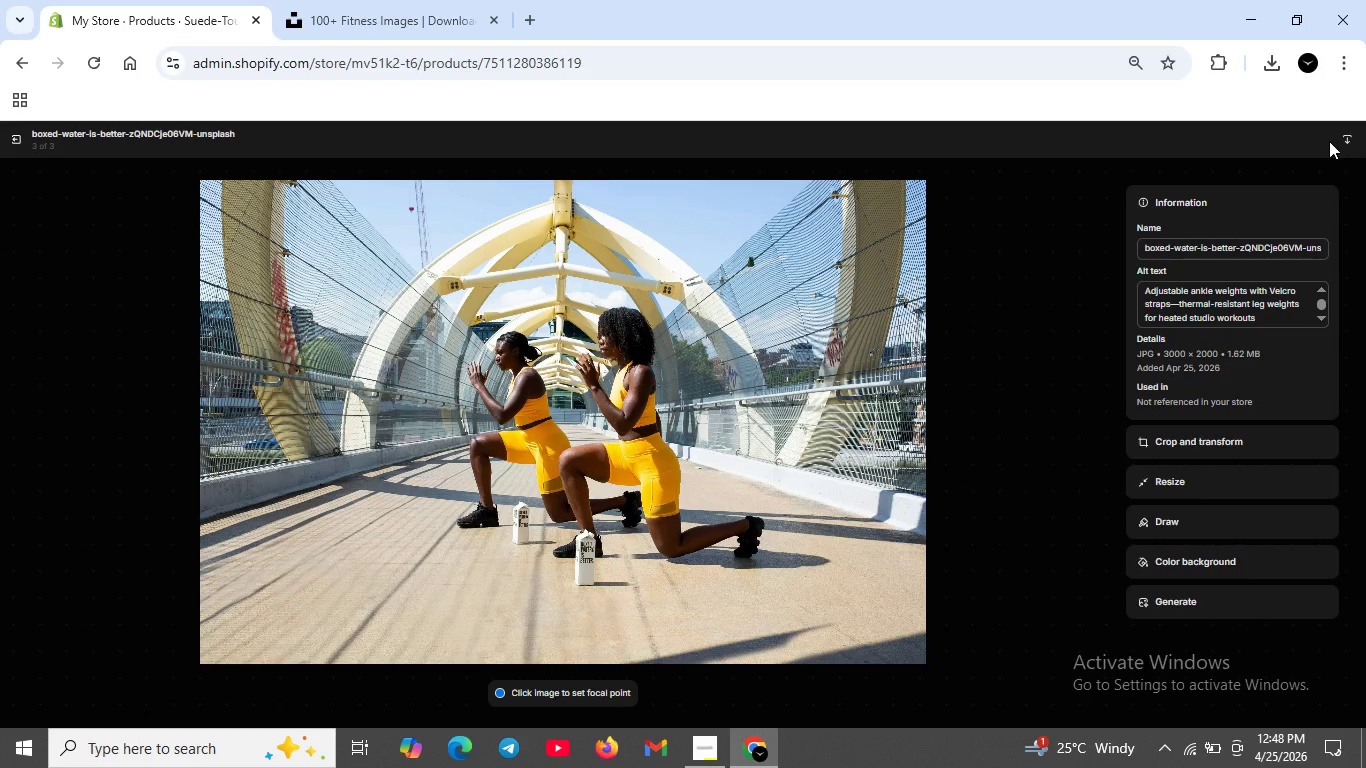 
left_click([10, 139])
 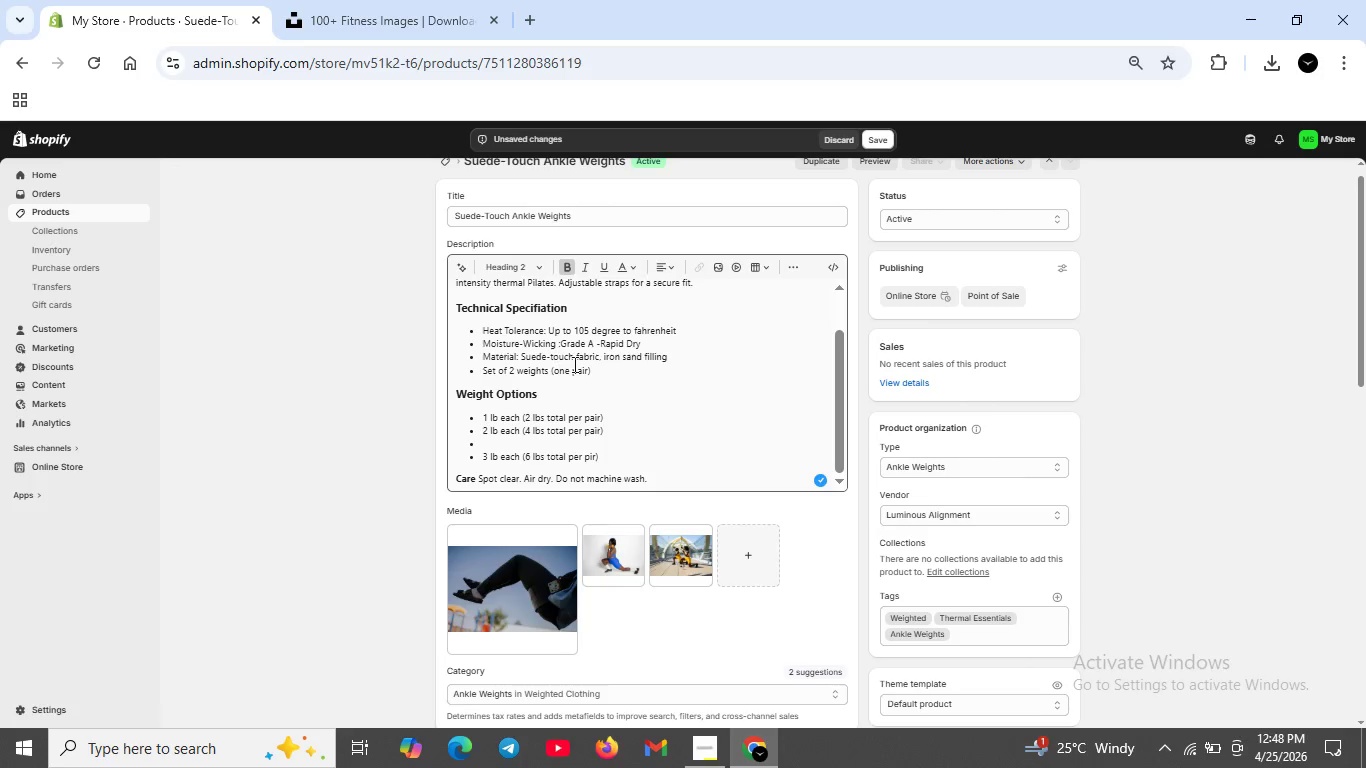 
scroll: coordinate [590, 383], scroll_direction: down, amount: 2.0
 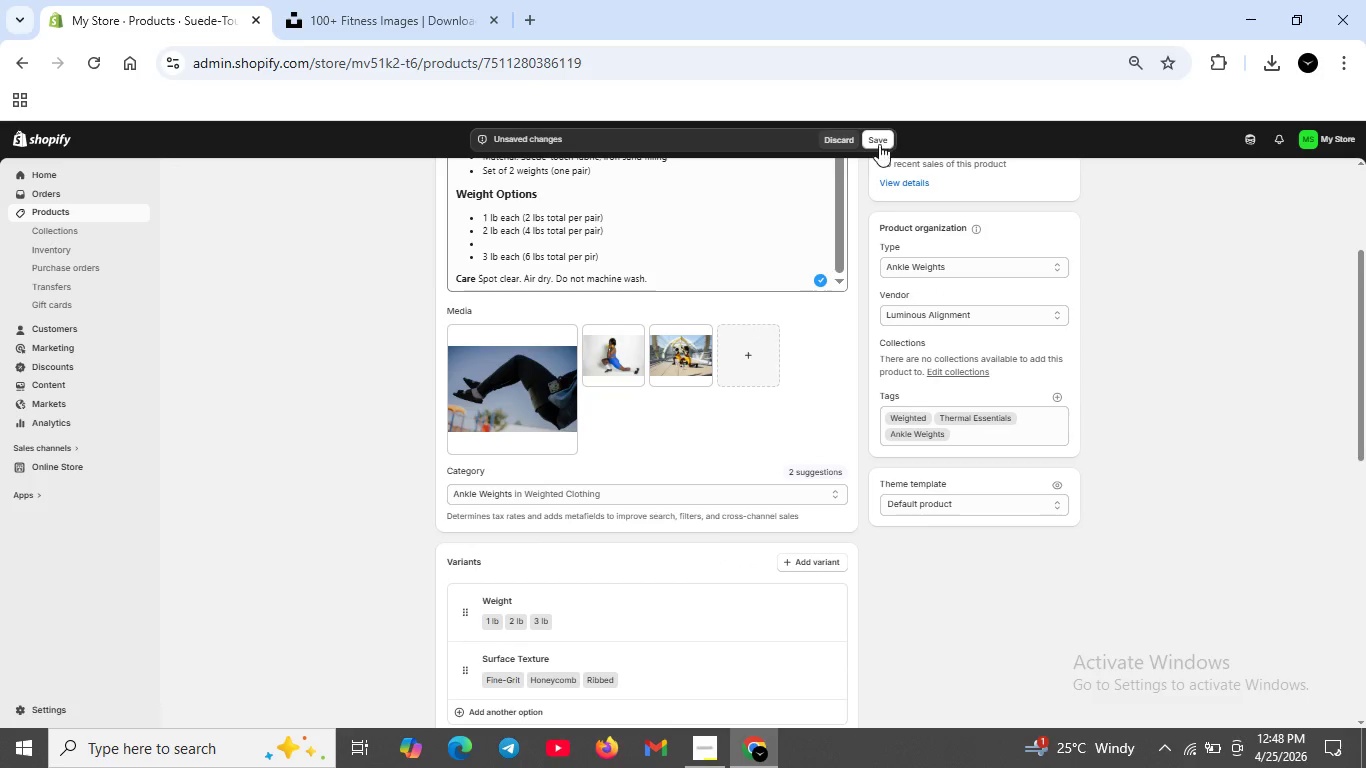 
left_click([882, 141])
 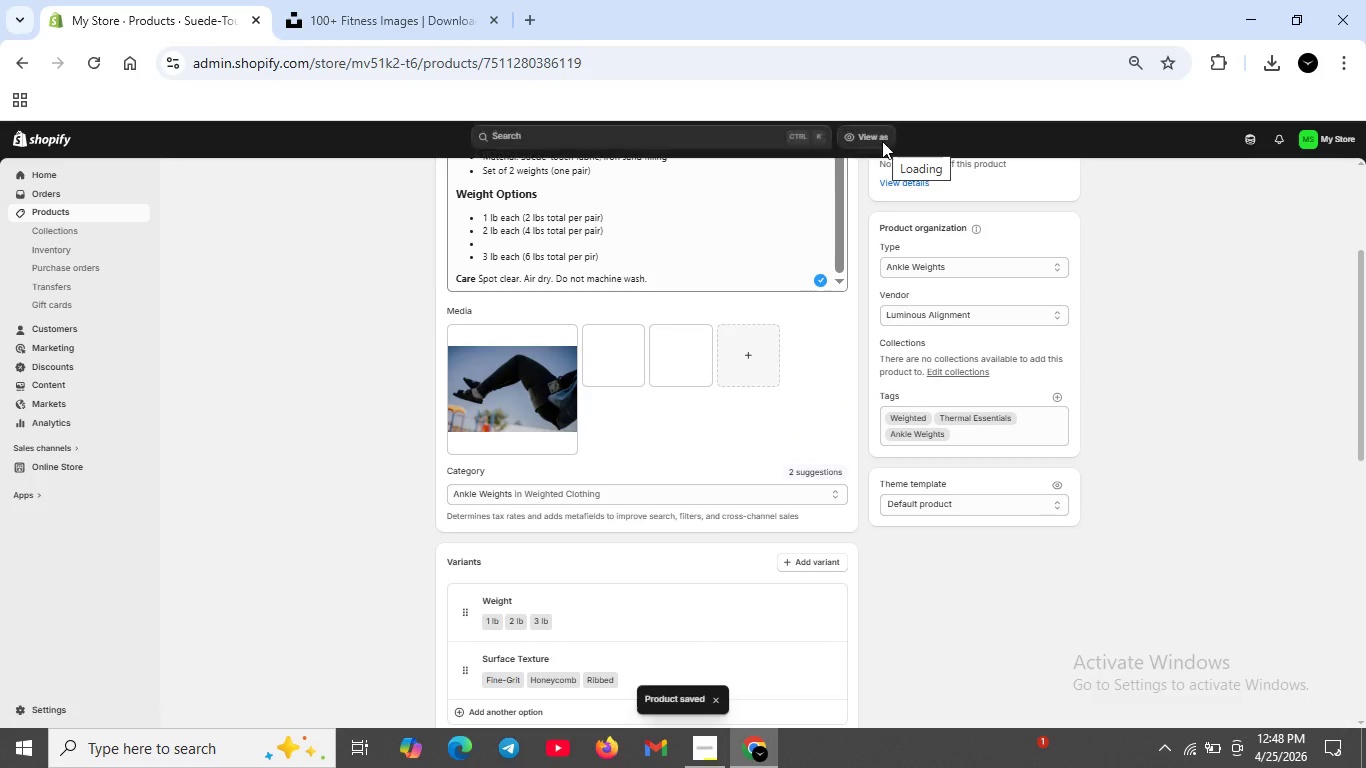 
wait(11.77)
 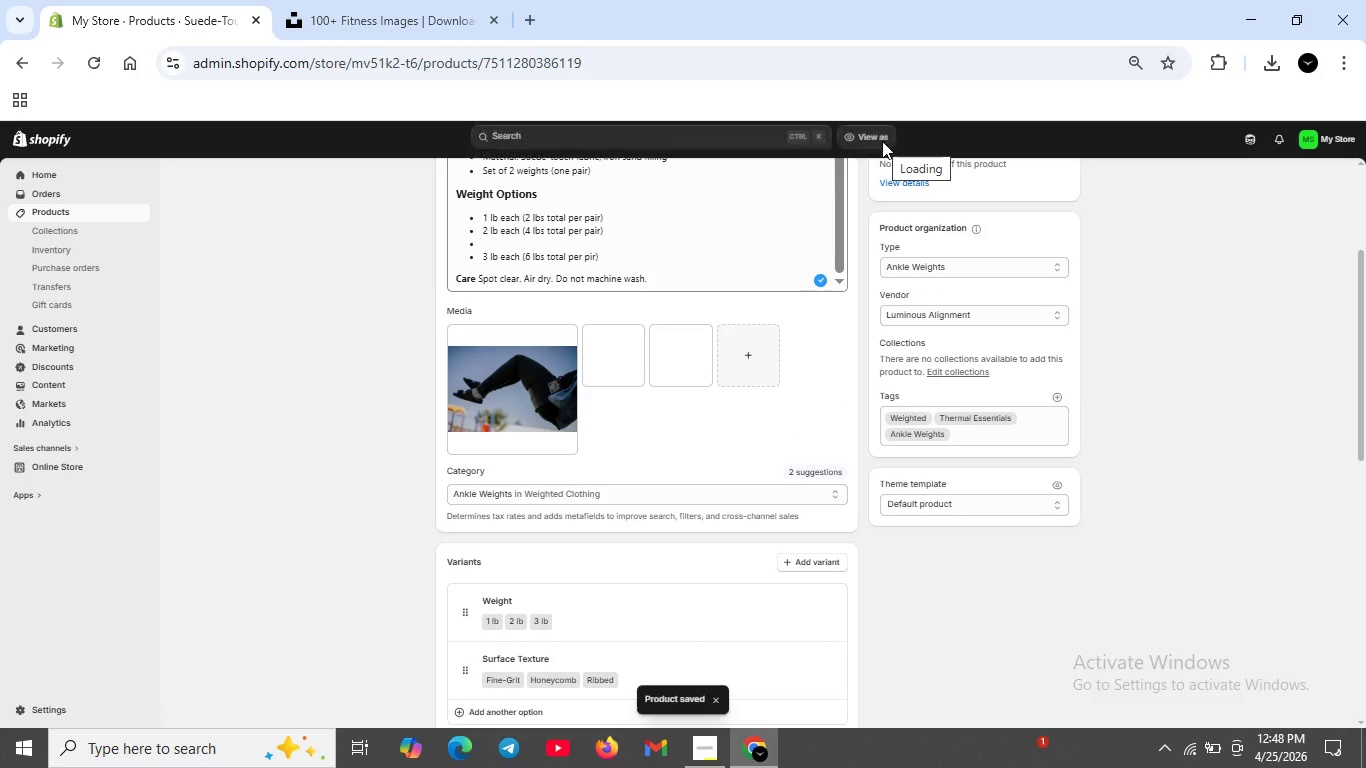 
scroll: coordinate [716, 584], scroll_direction: down, amount: 5.0
 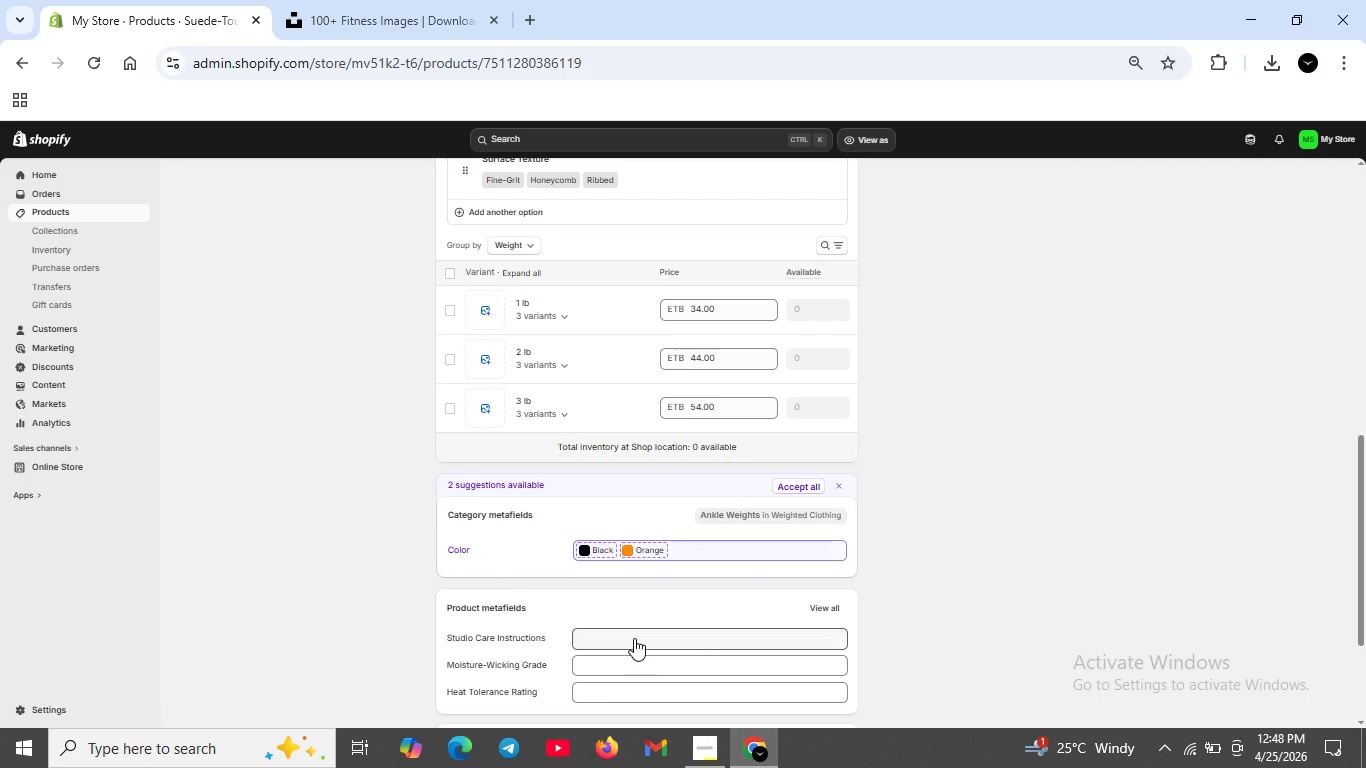 
left_click([634, 638])
 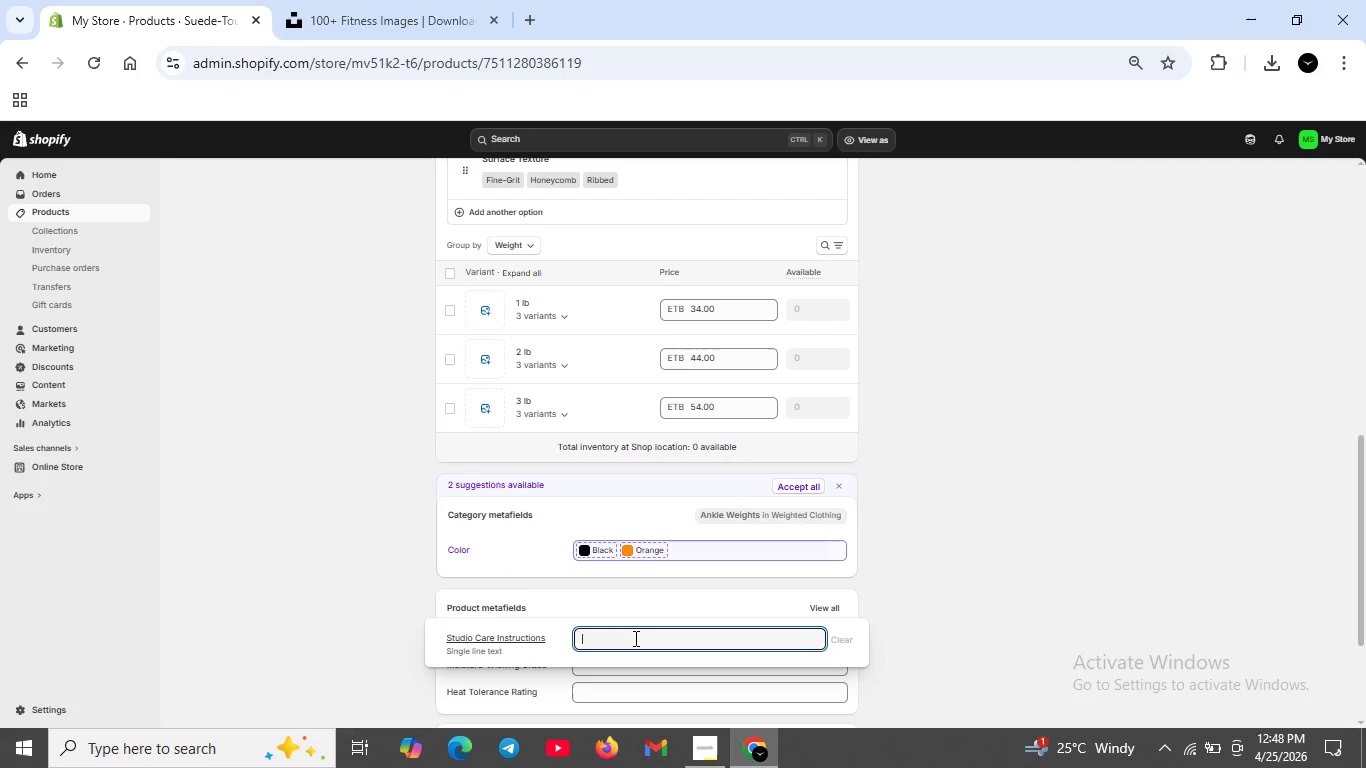 
type(Spoy)
 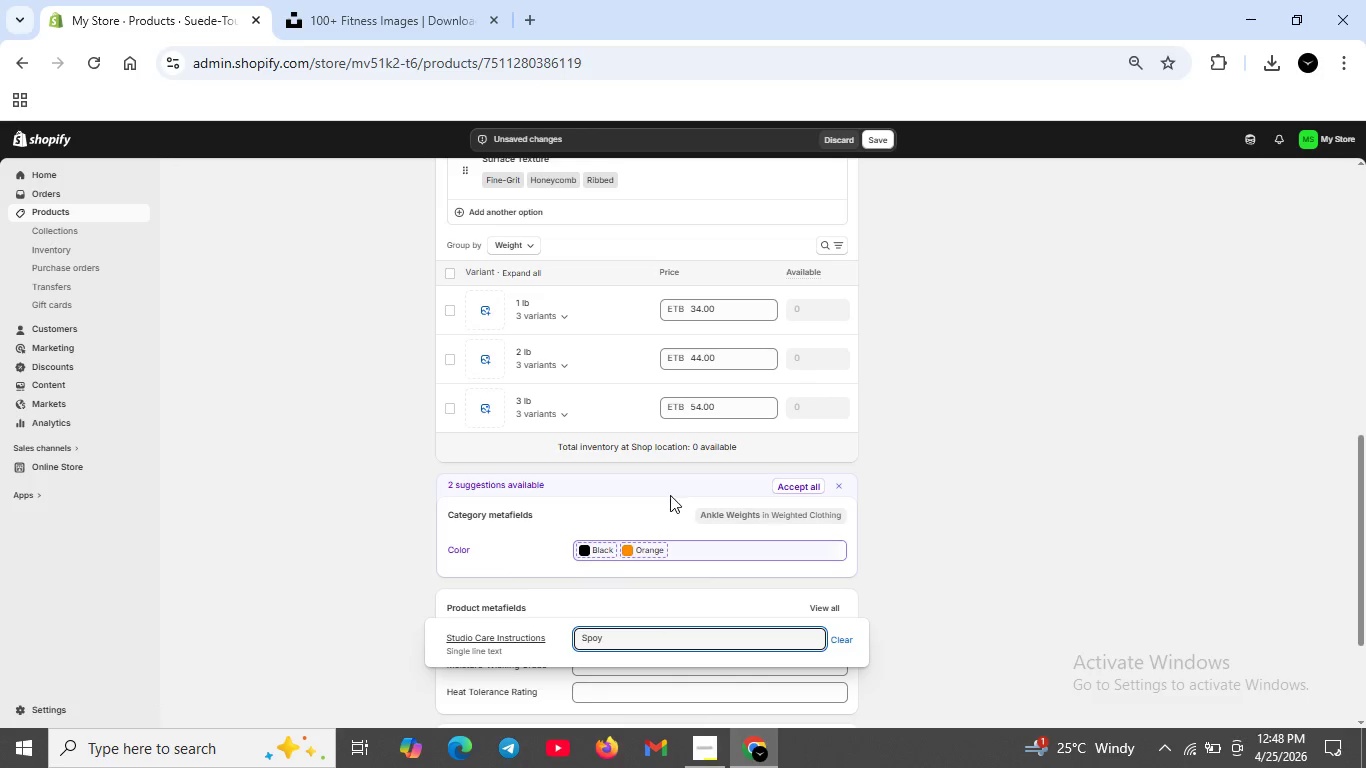 
wait(5.05)
 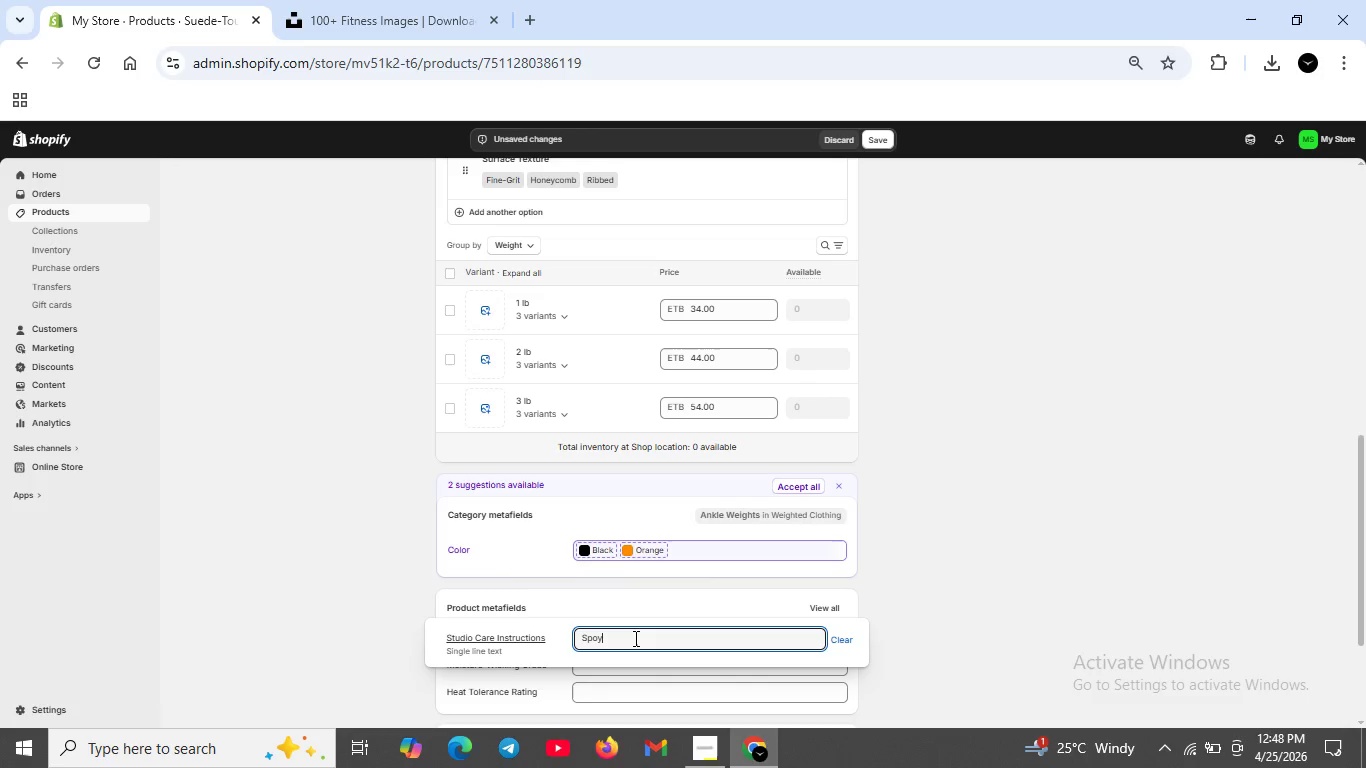 
left_click([738, 648])
 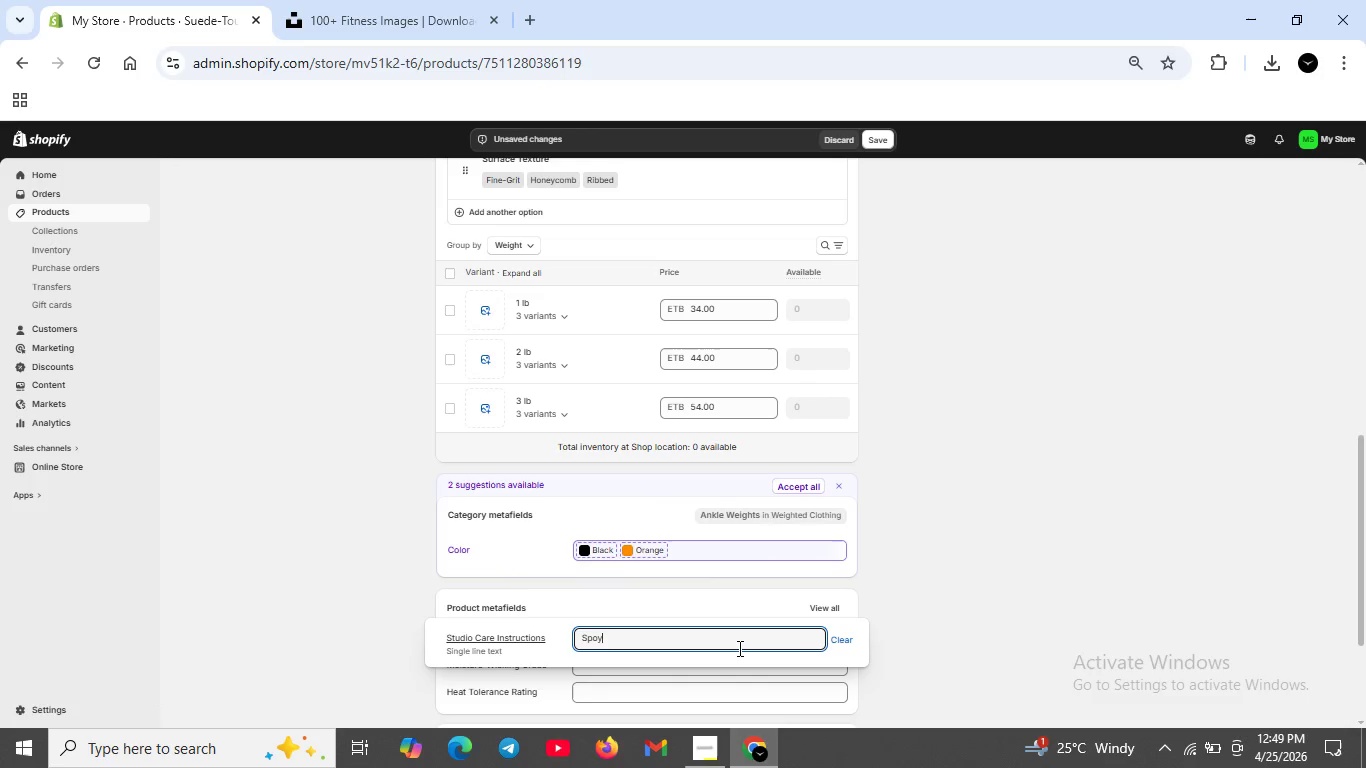 
key(Backspace)
 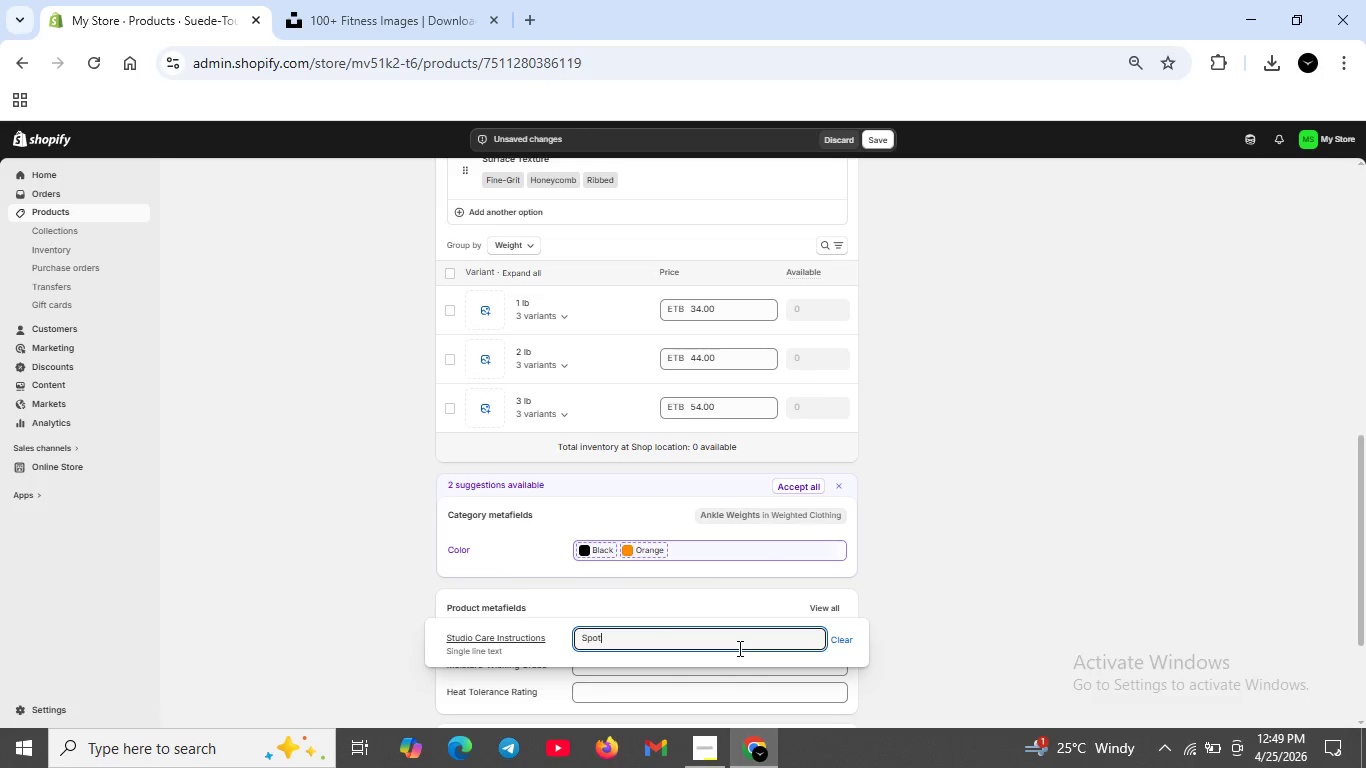 
key(T)
 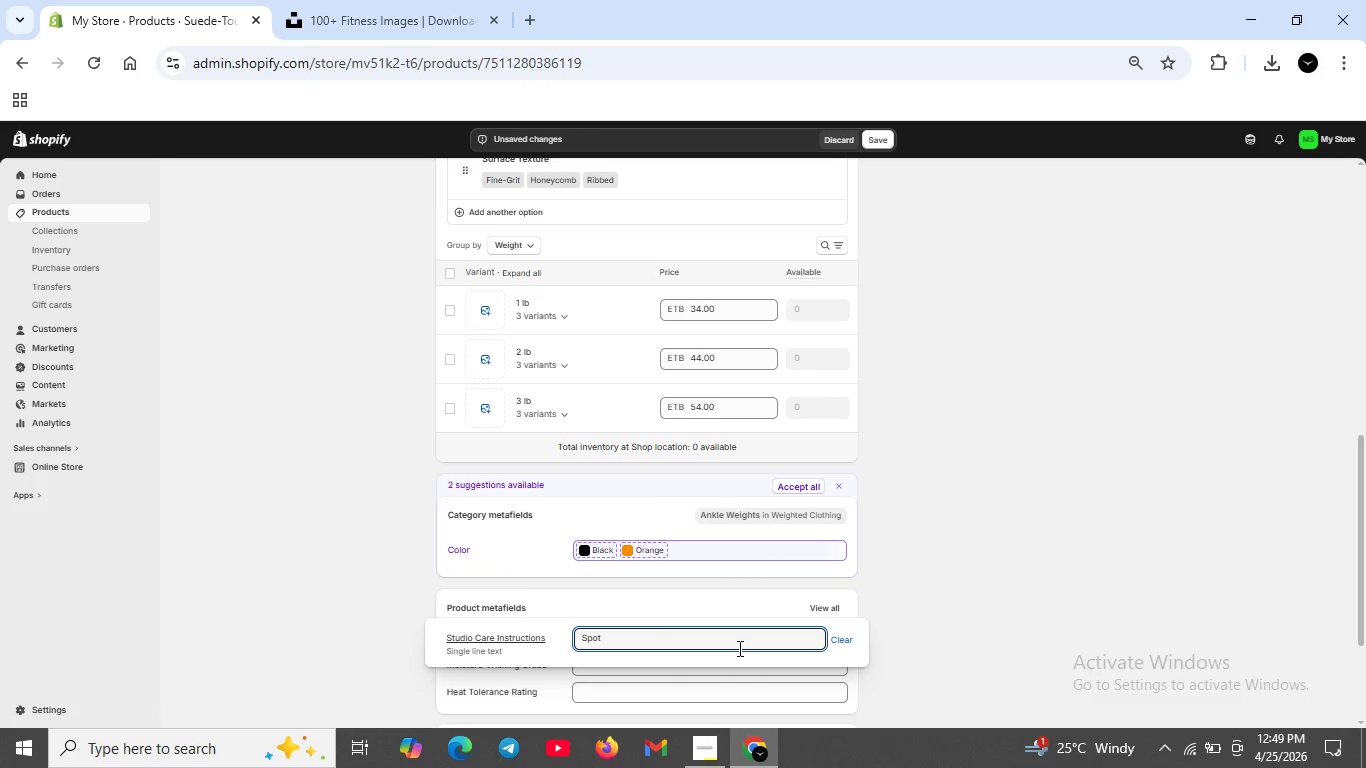 
type( Clen)
key(Backspace)
type(an)
key(Backspace)
key(Backspace)
key(Backspace)
key(Backspace)
key(Backspace)
type(clean with mild soap )
key(Backspace)
type(. Air dry .Do not machine wash or sum)
key(Backspace)
type(bmerge in water.)
 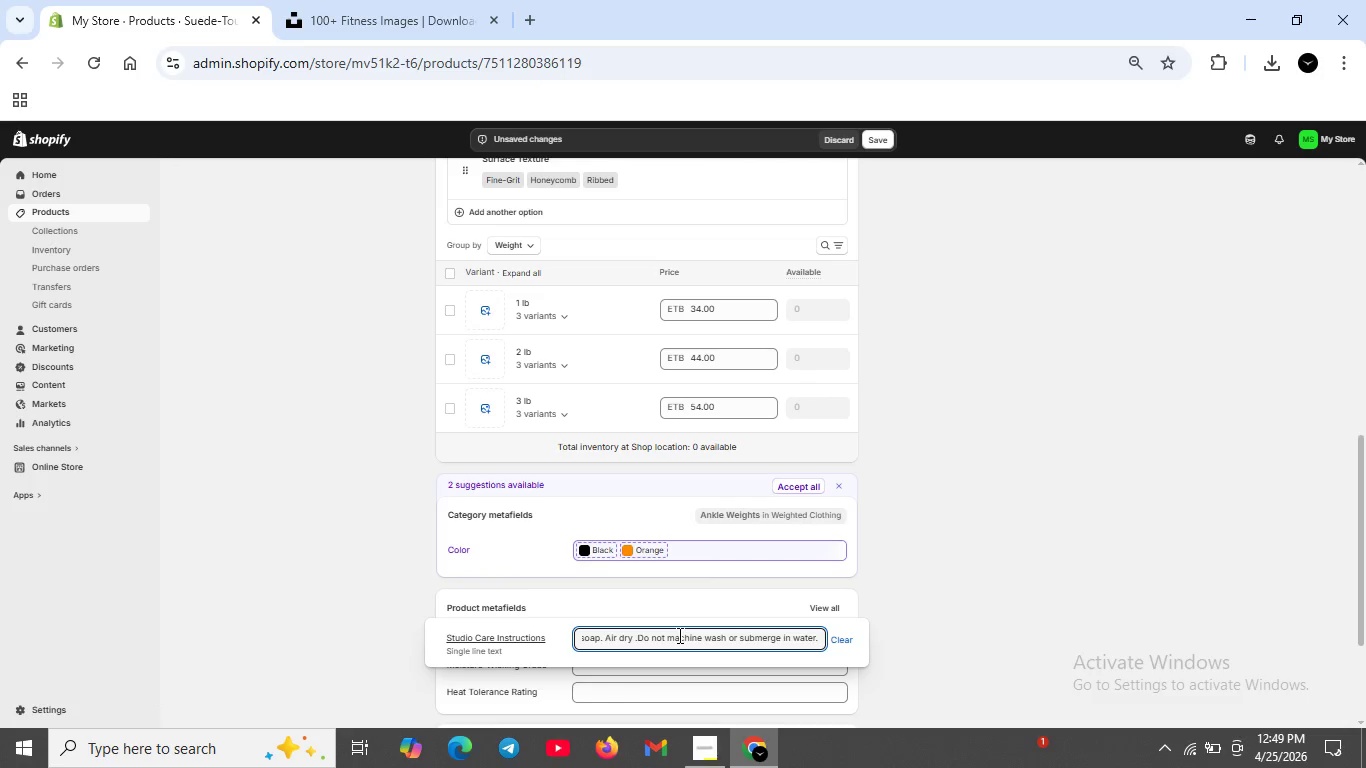 
hold_key(key=ArrowLeft, duration=1.5)
 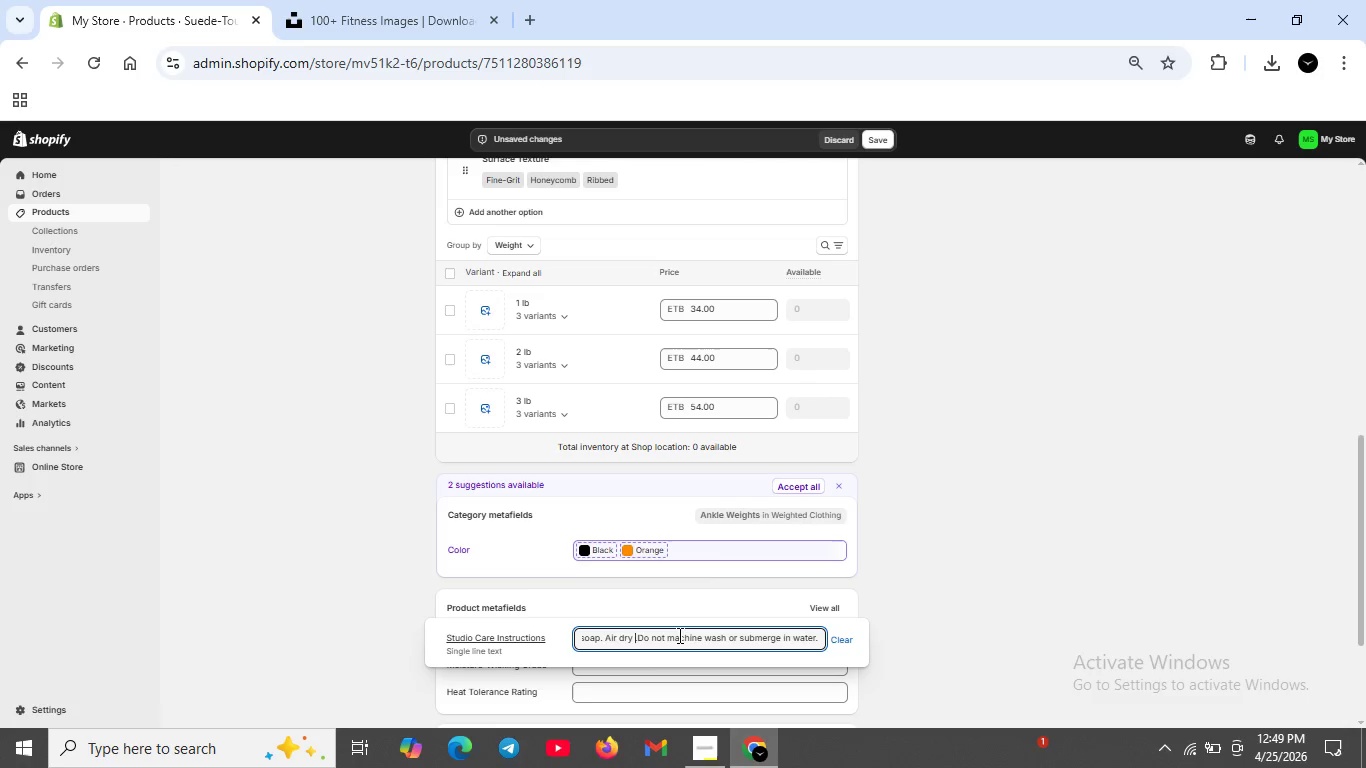 
hold_key(key=ArrowLeft, duration=1.53)
 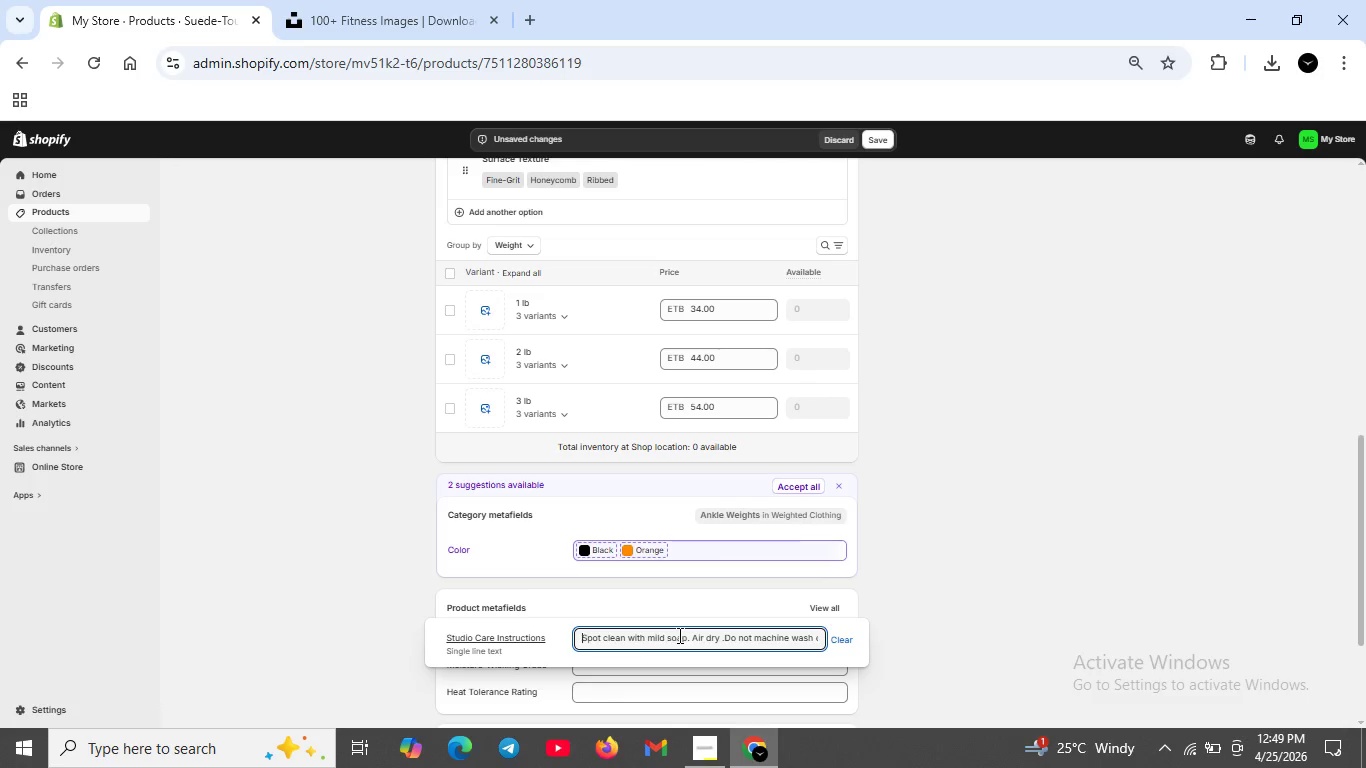 
hold_key(key=ArrowLeft, duration=1.11)
 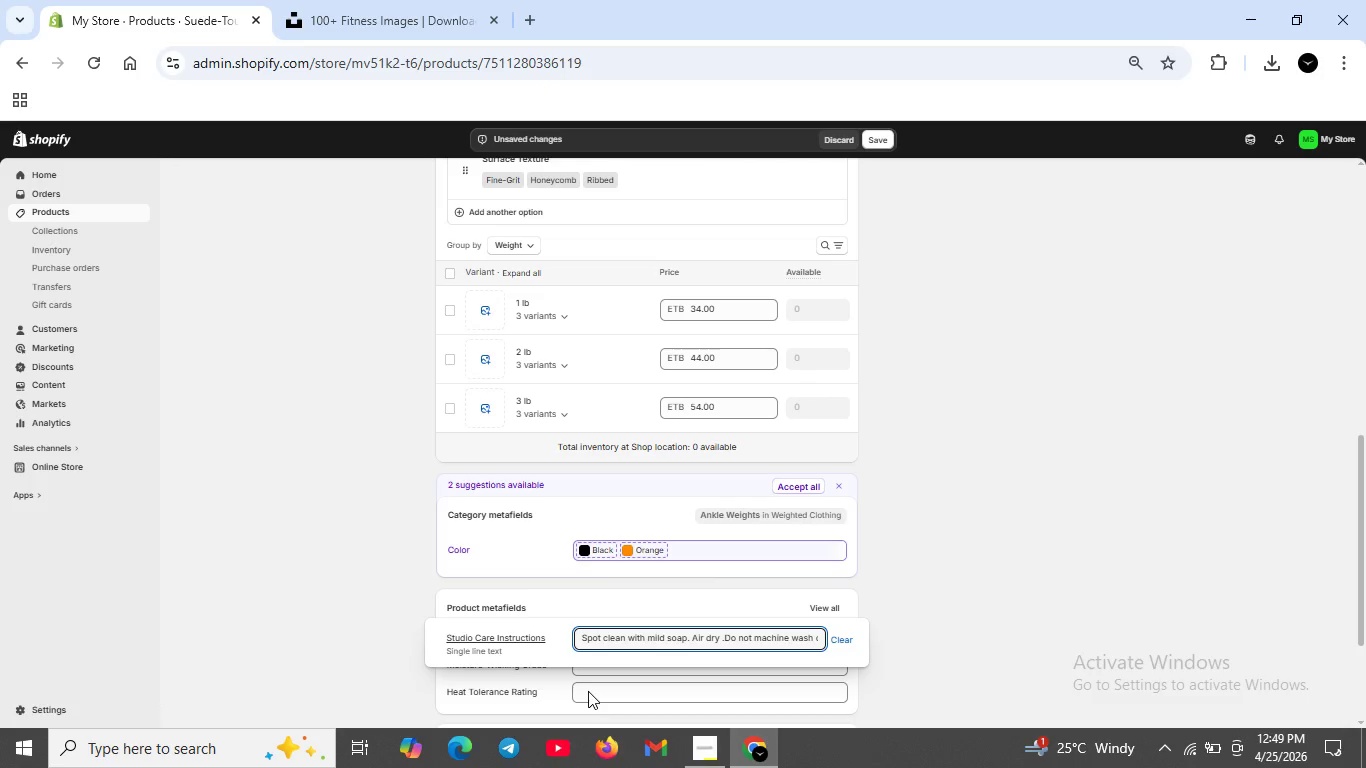 
left_click([588, 691])
 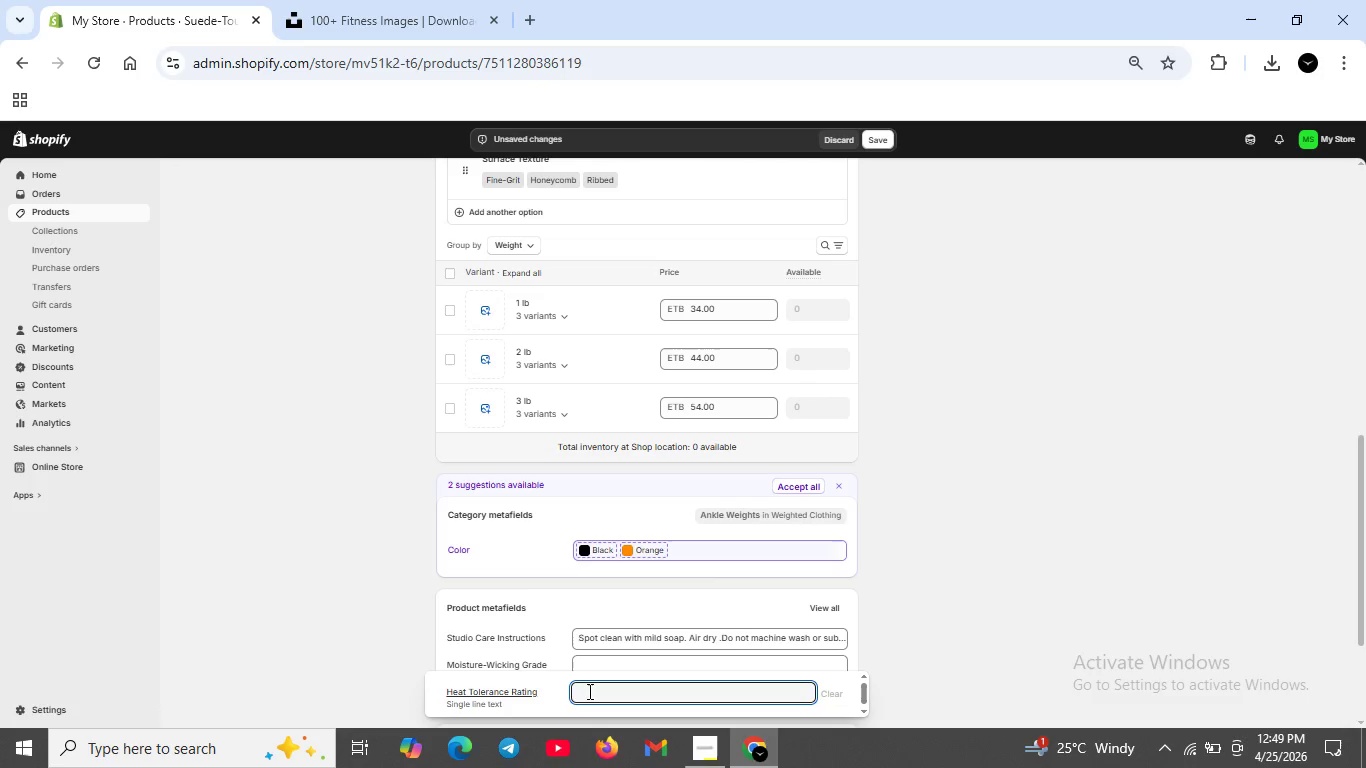 
type(Up to 105 degree F)
 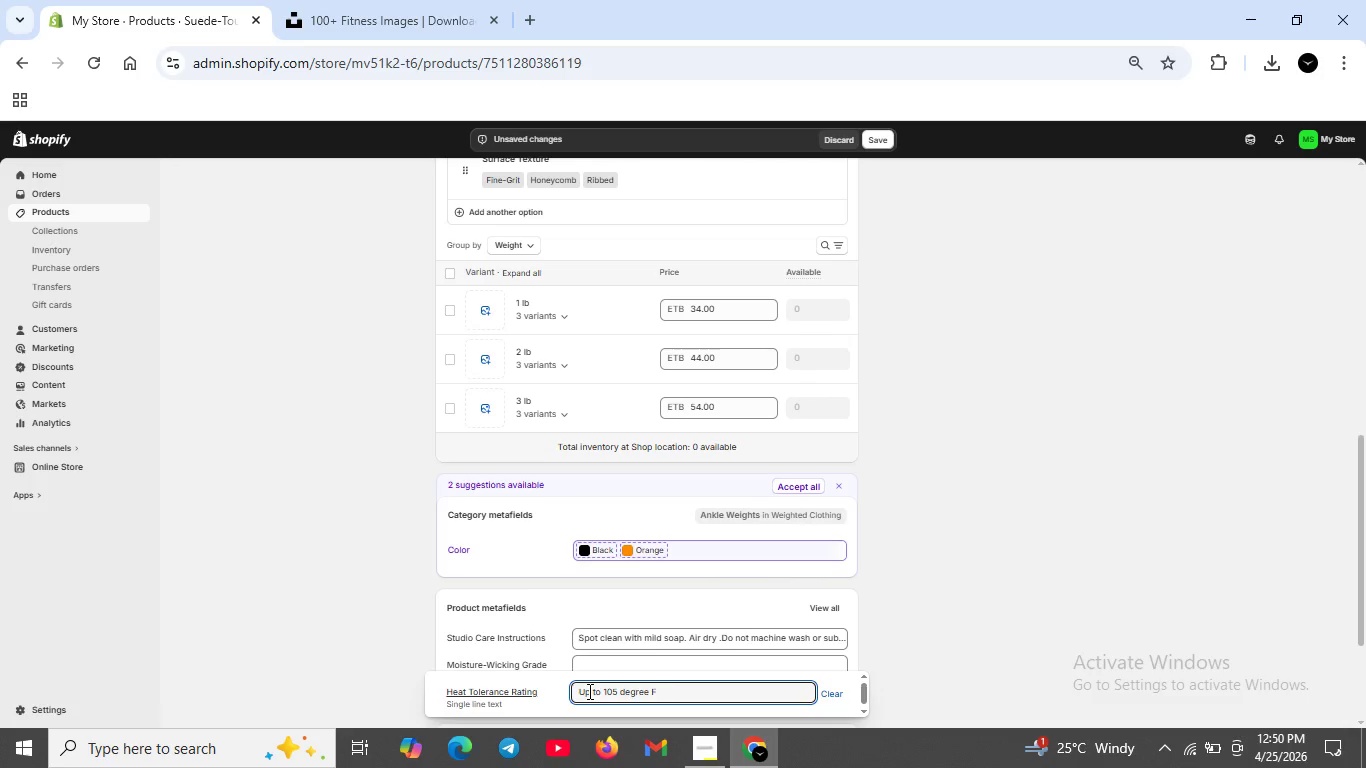 
type(ahrenheit )
 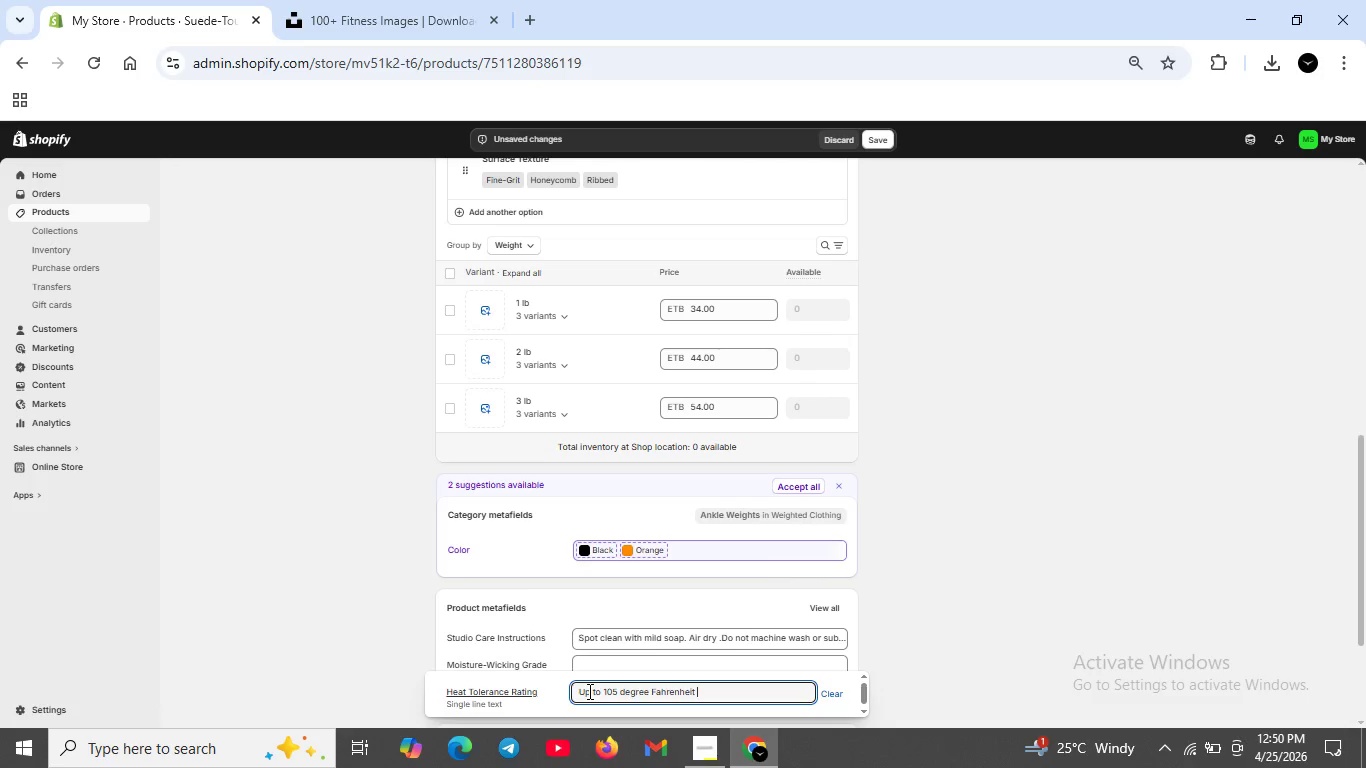 
key(ArrowLeft)
 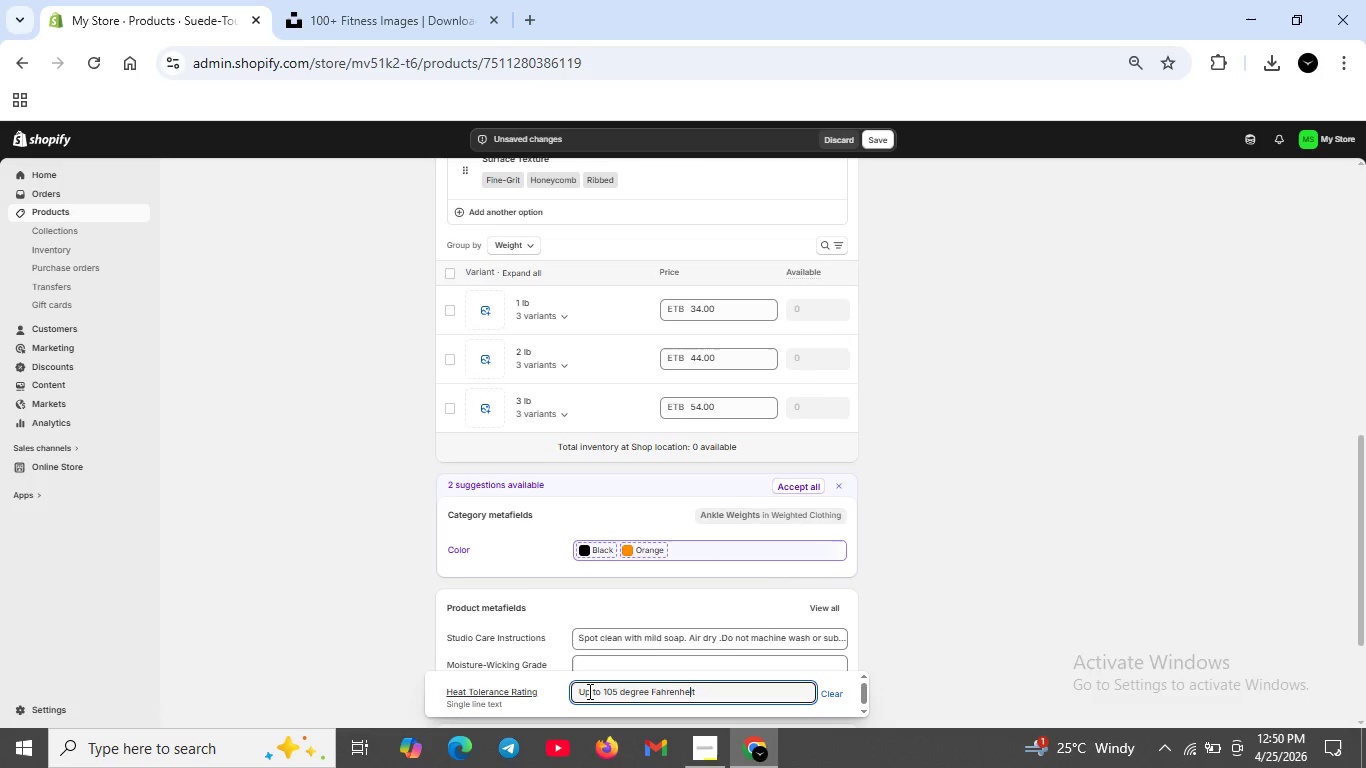 
key(ArrowLeft)
 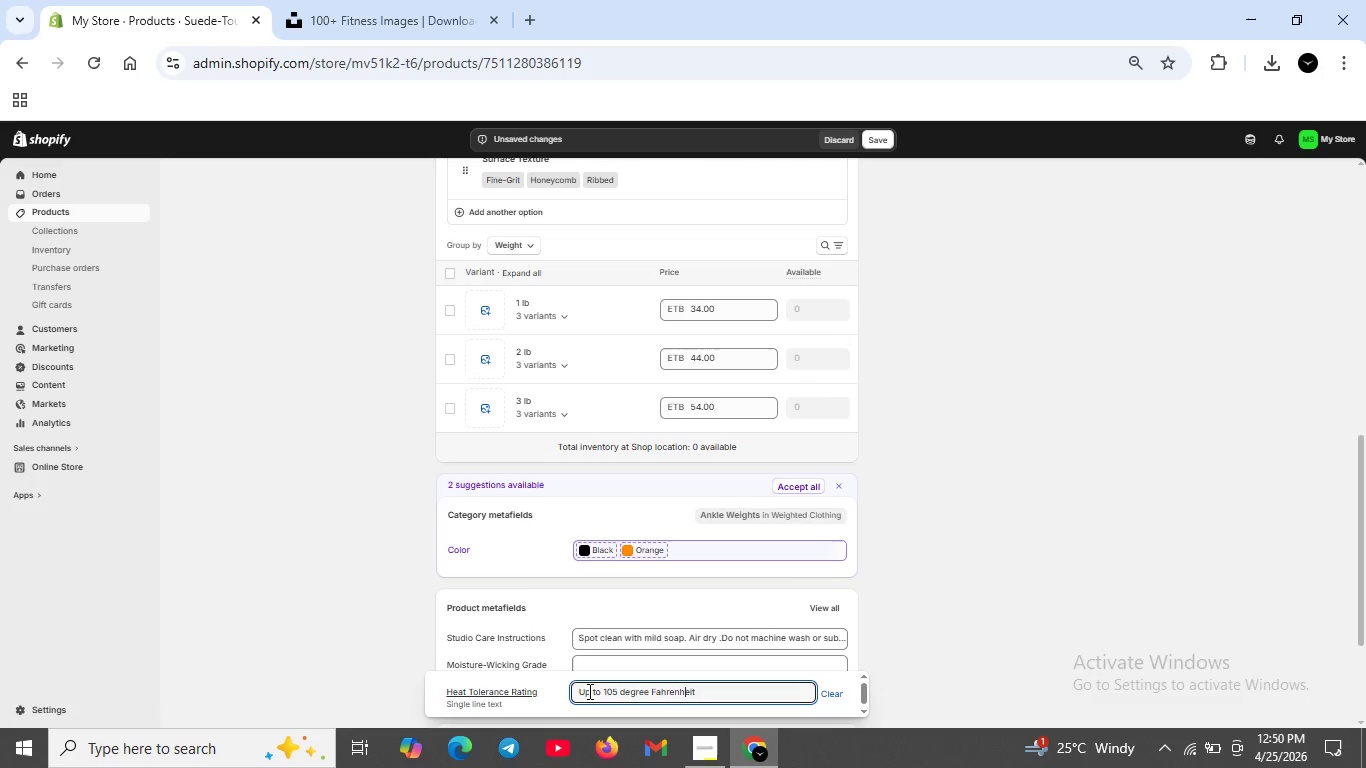 
key(ArrowLeft)
 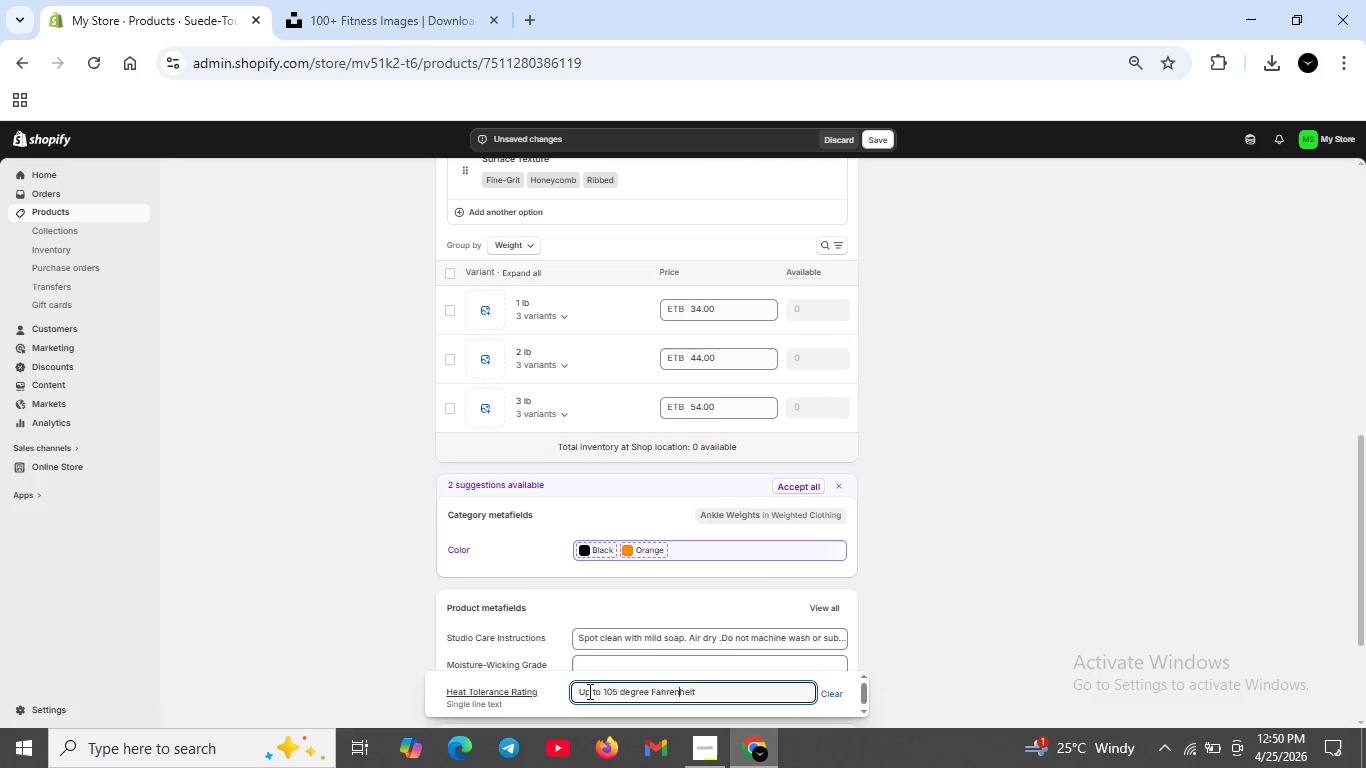 
key(ArrowLeft)
 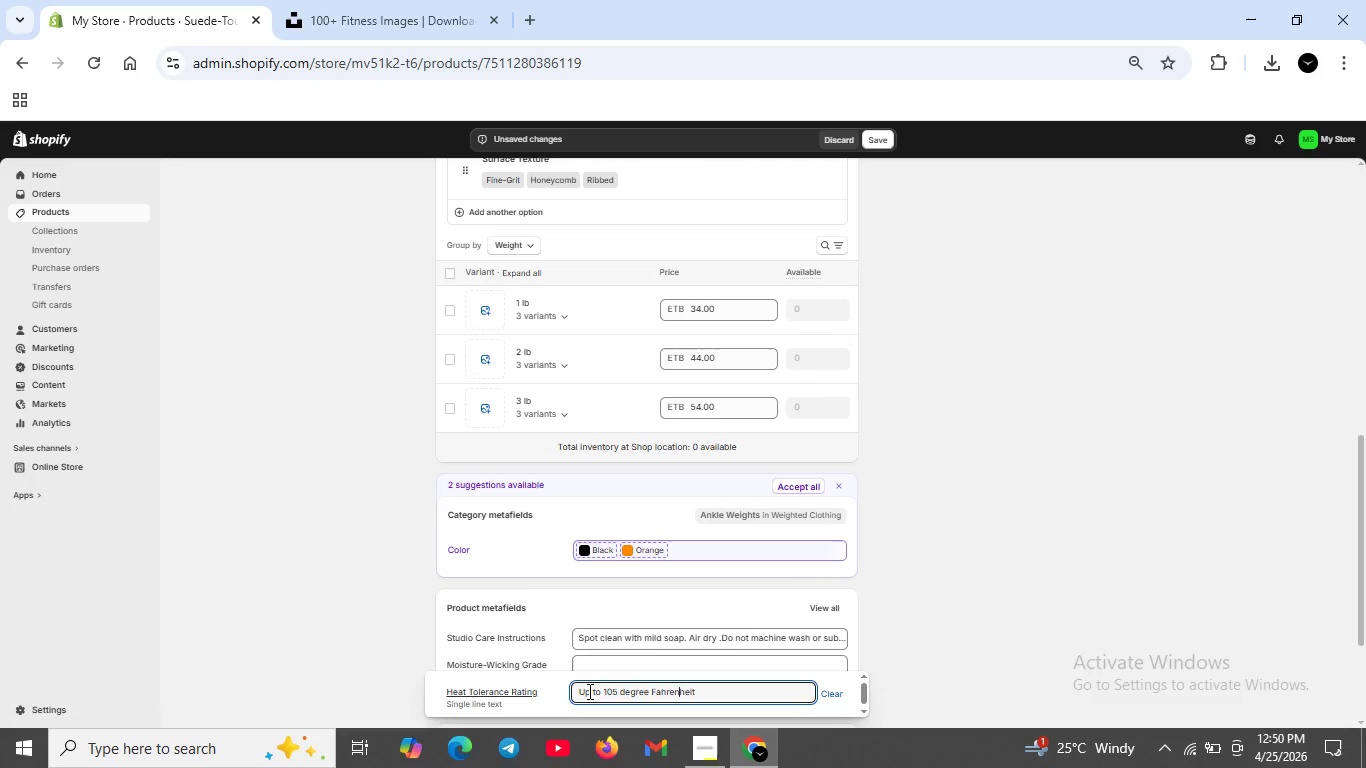 
key(ArrowLeft)
 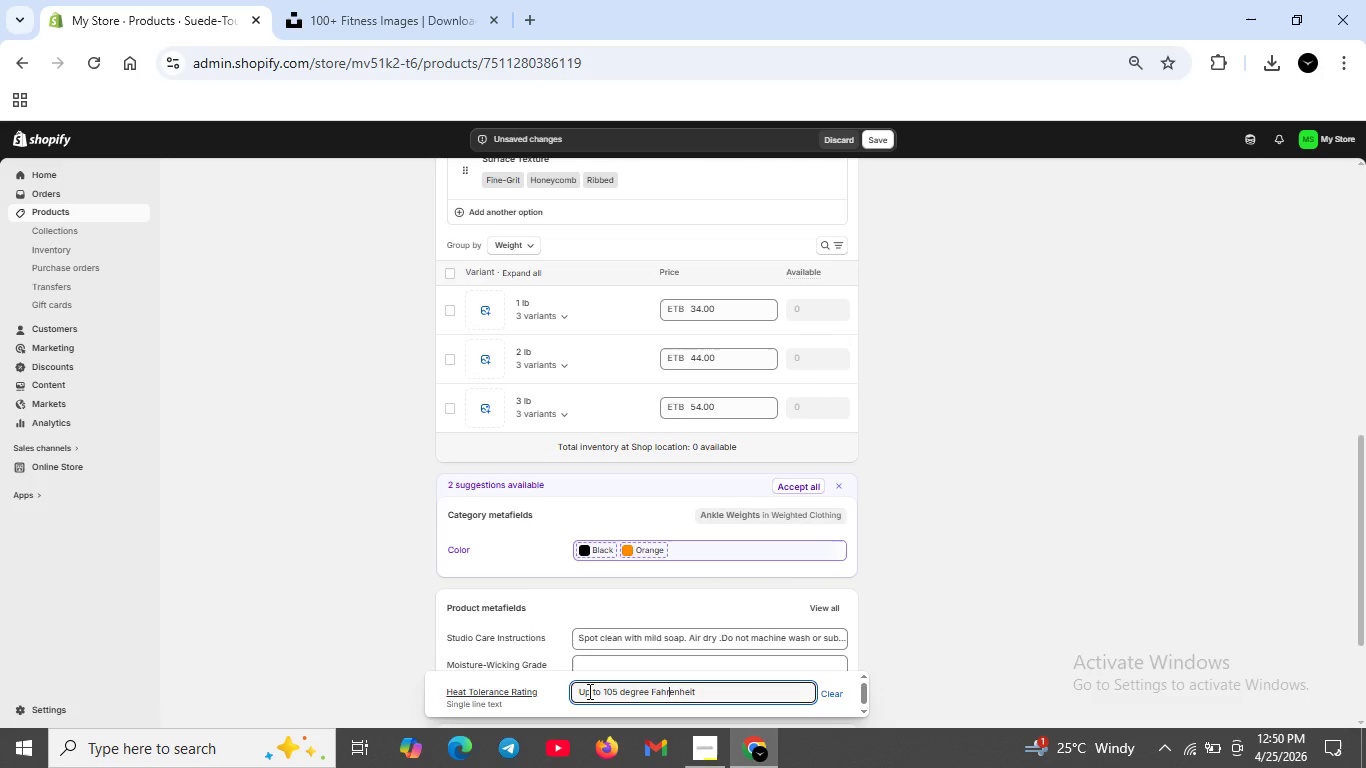 
key(ArrowLeft)
 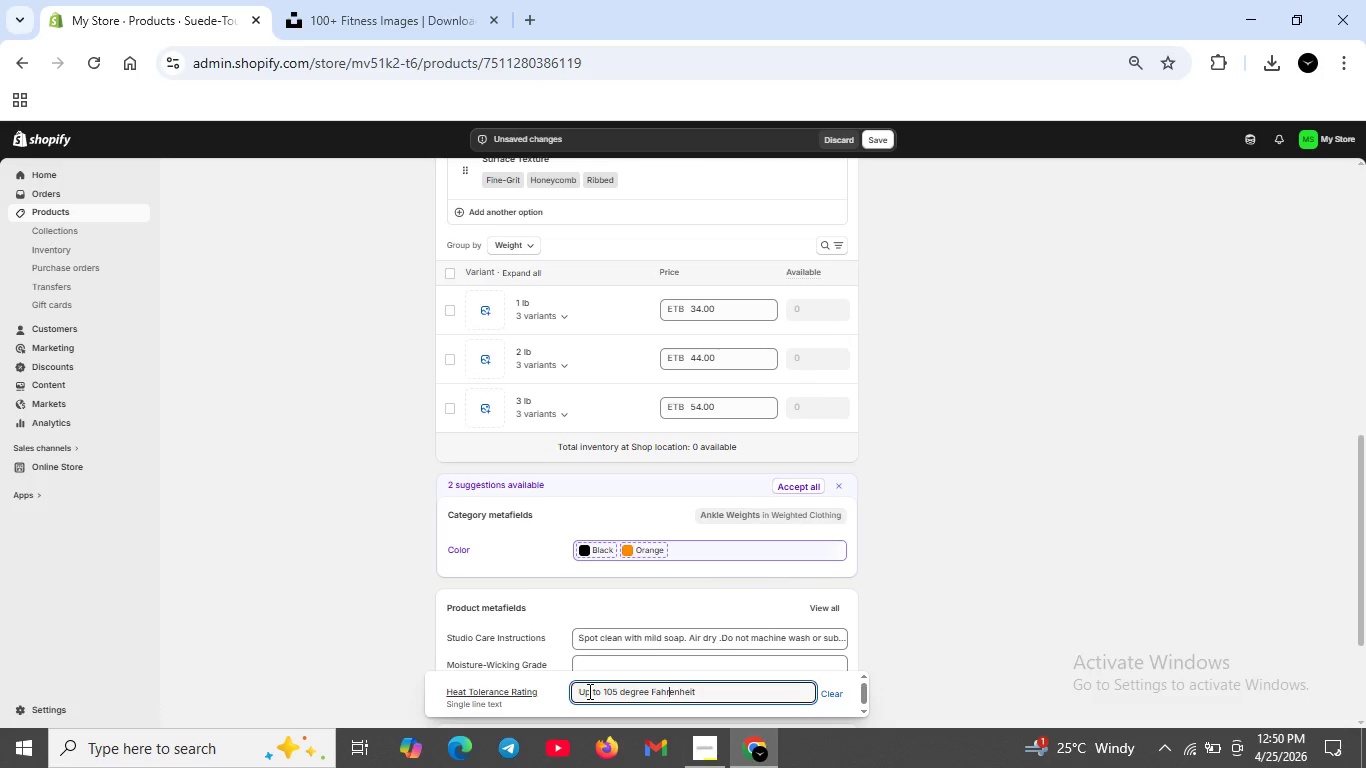 
key(ArrowLeft)
 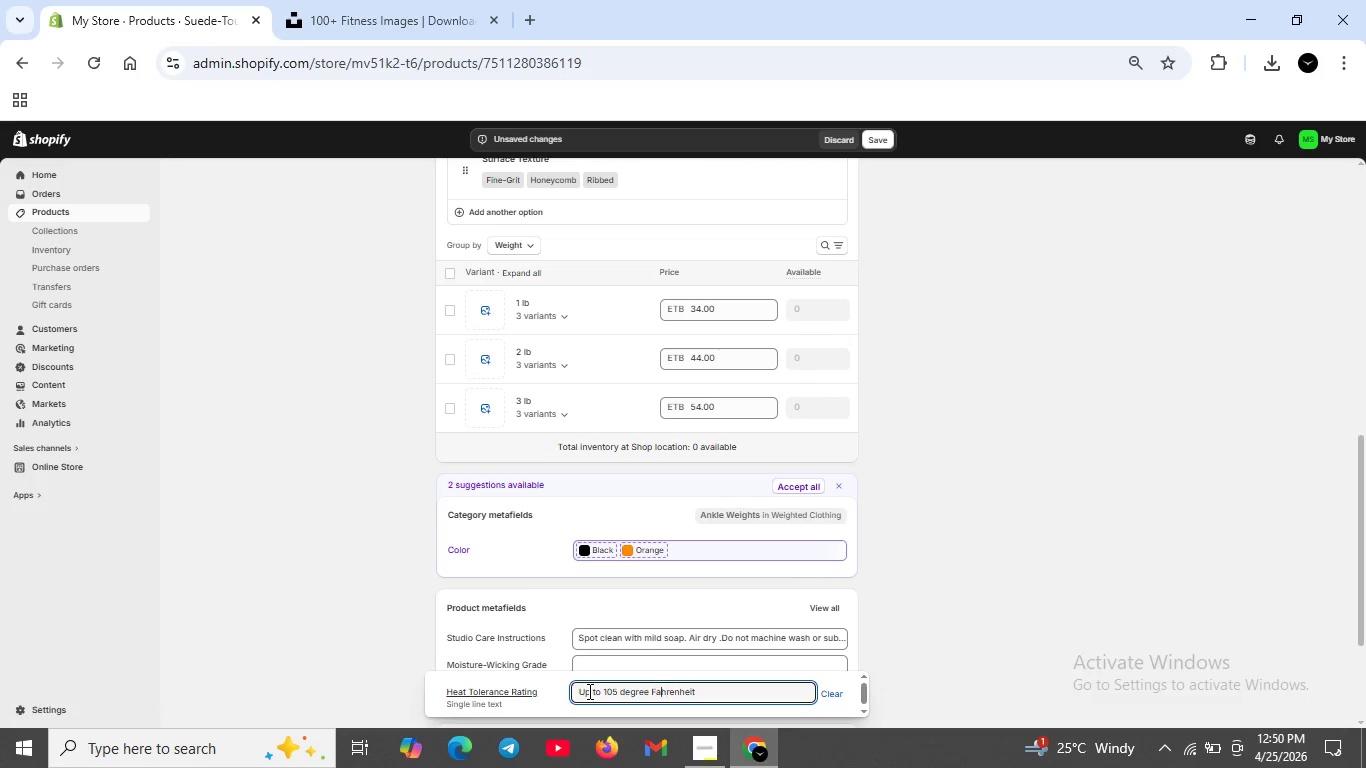 
key(ArrowLeft)
 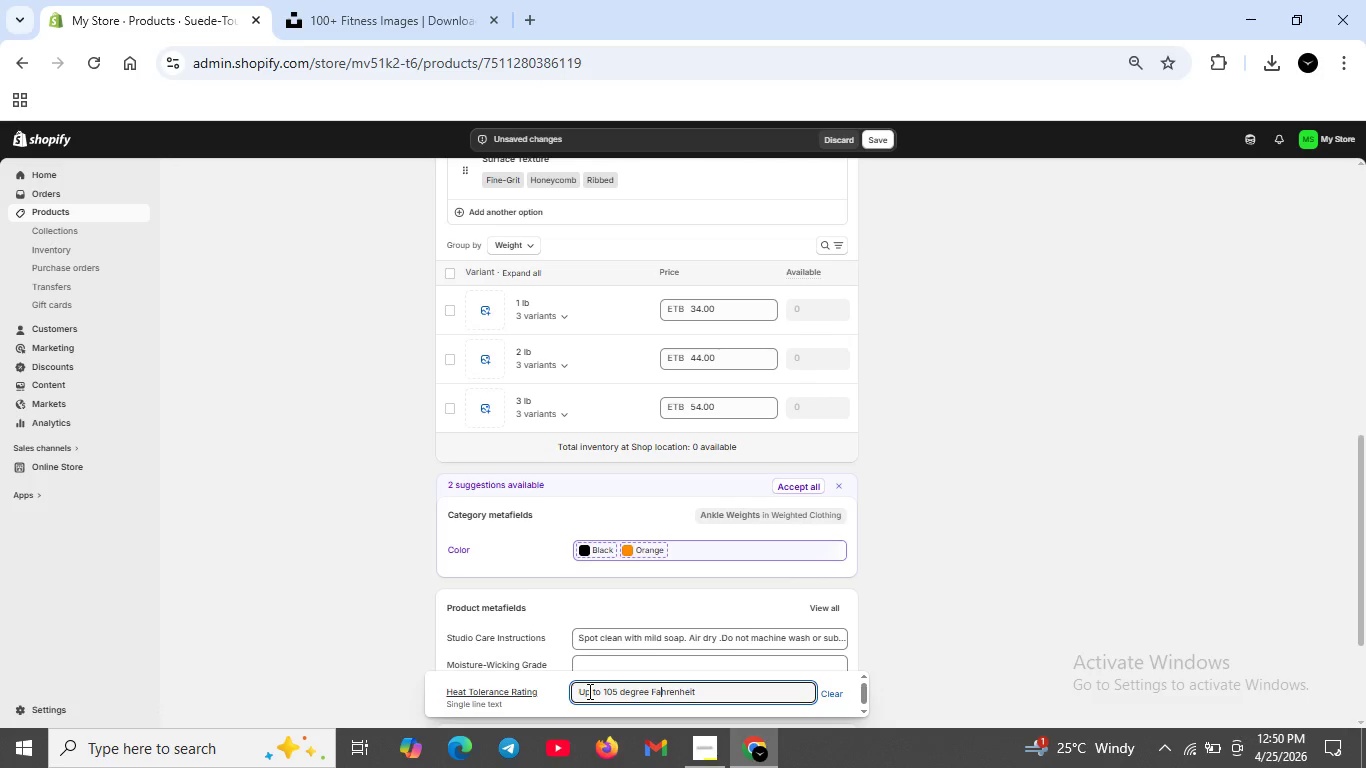 
key(ArrowLeft)
 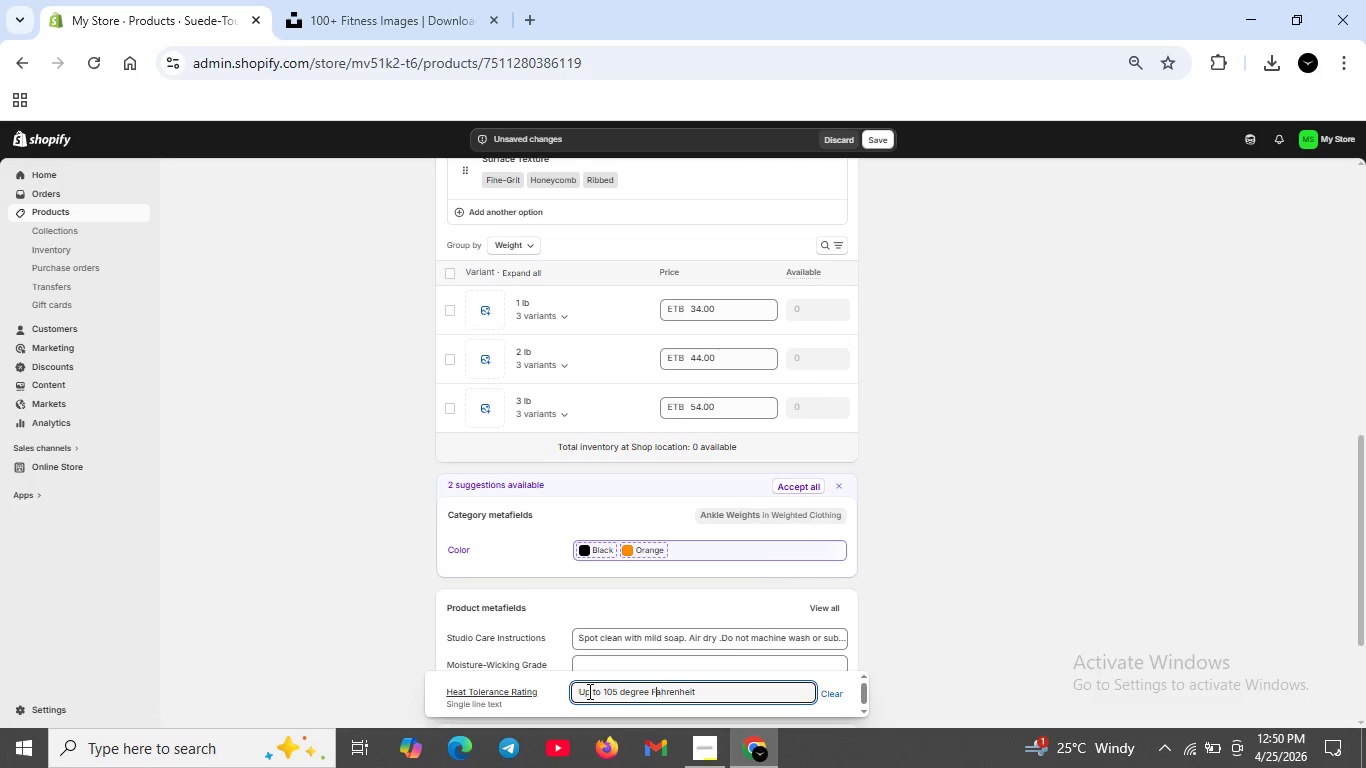 
key(ArrowLeft)
 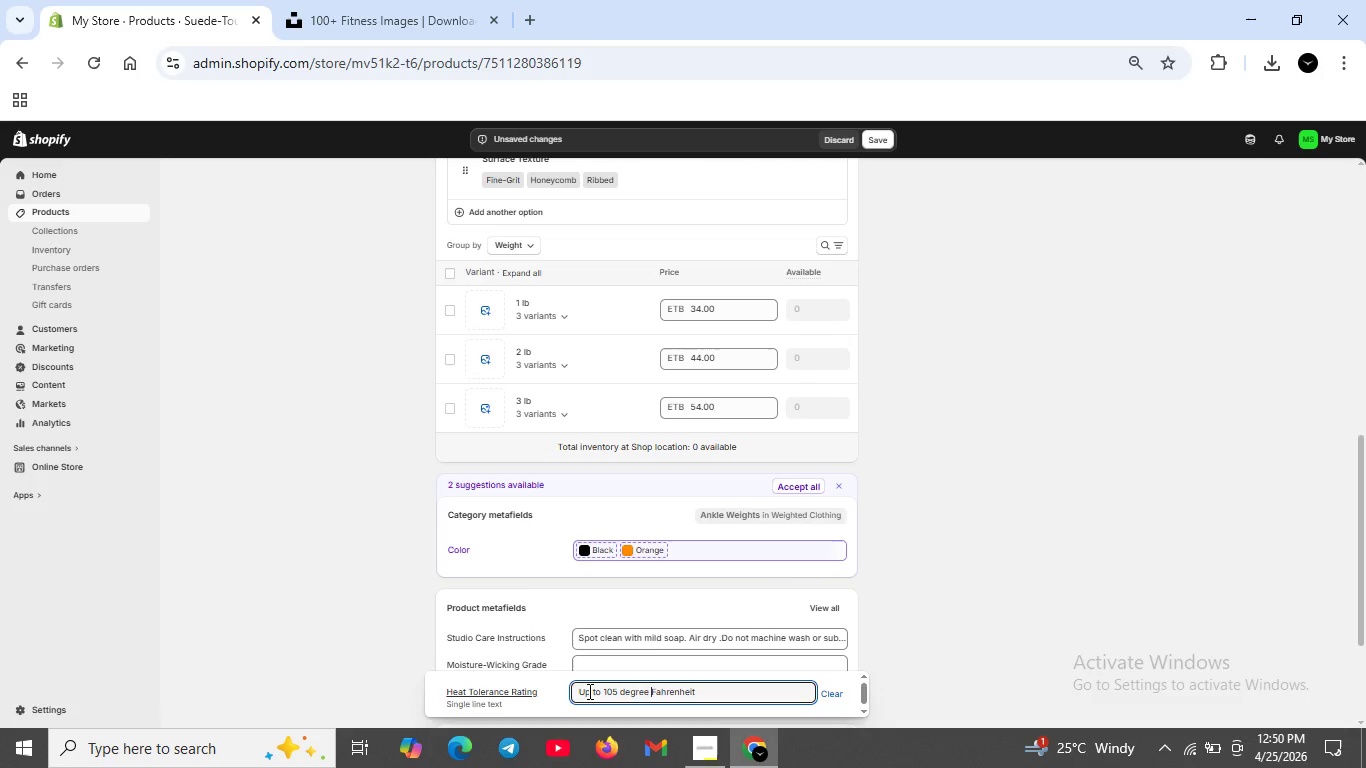 
key(ArrowLeft)
 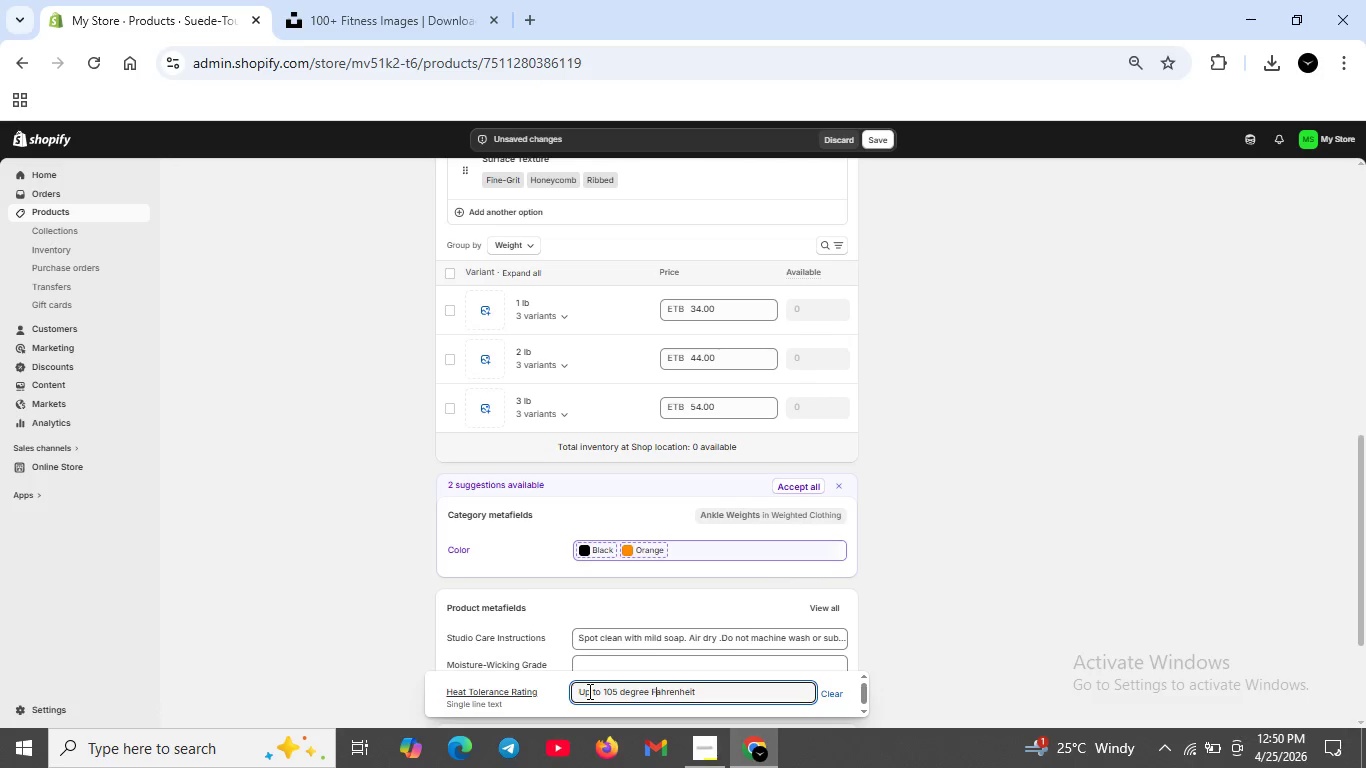 
key(ArrowRight)
 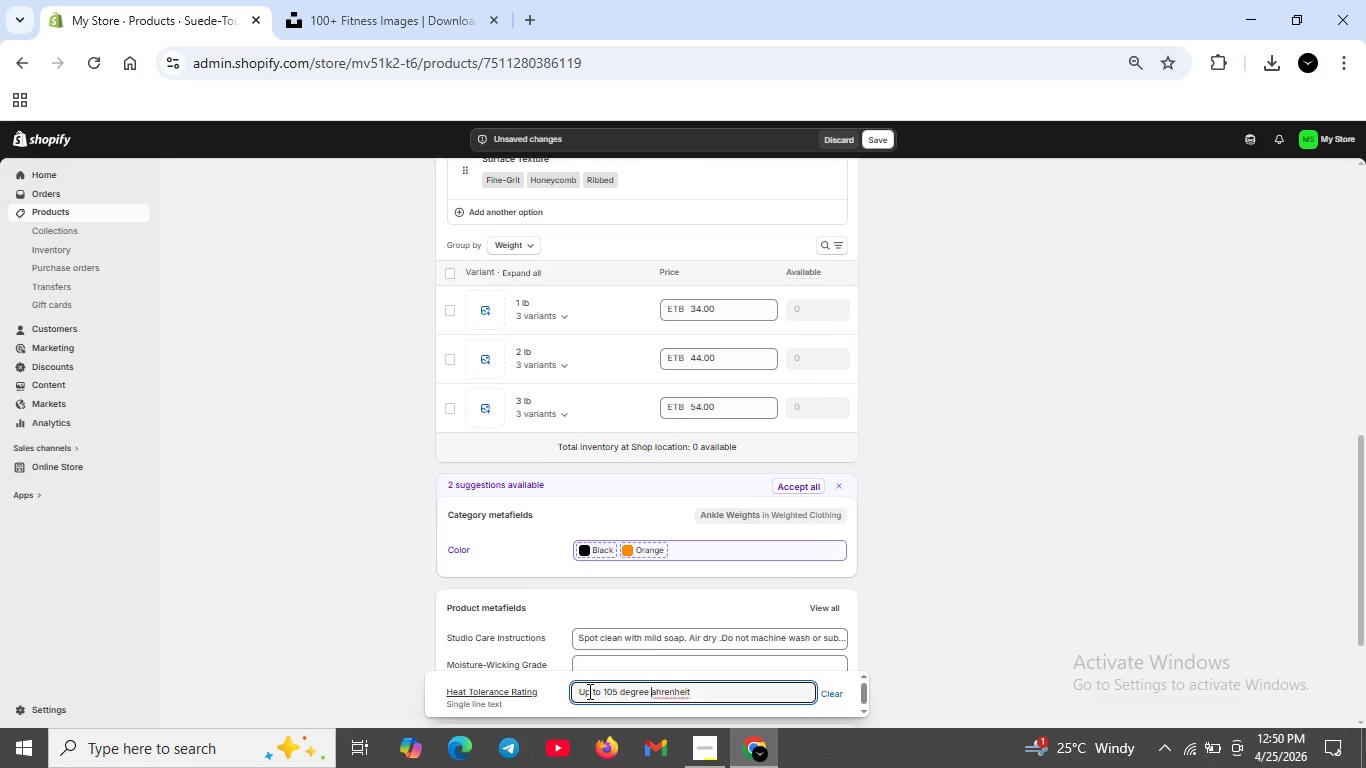 
key(Backspace)
 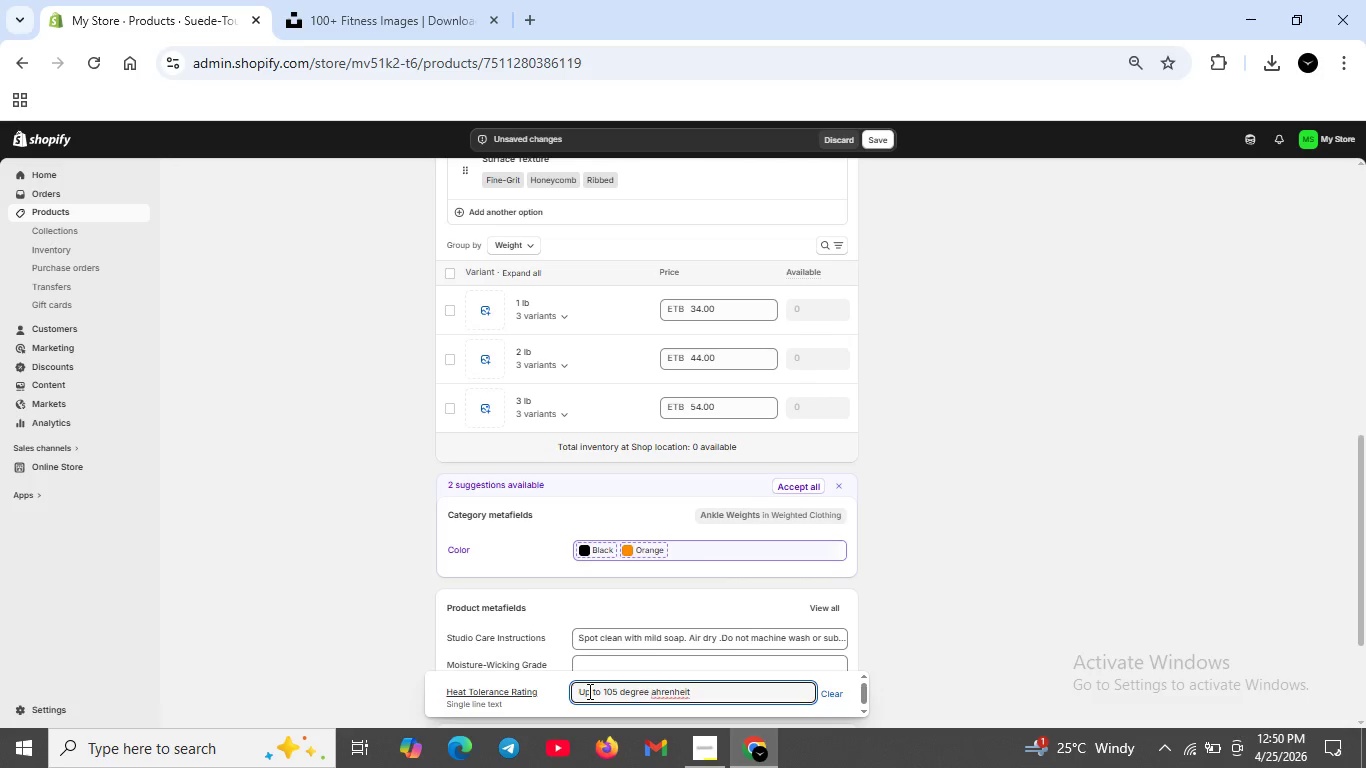 
key(CapsLock)
 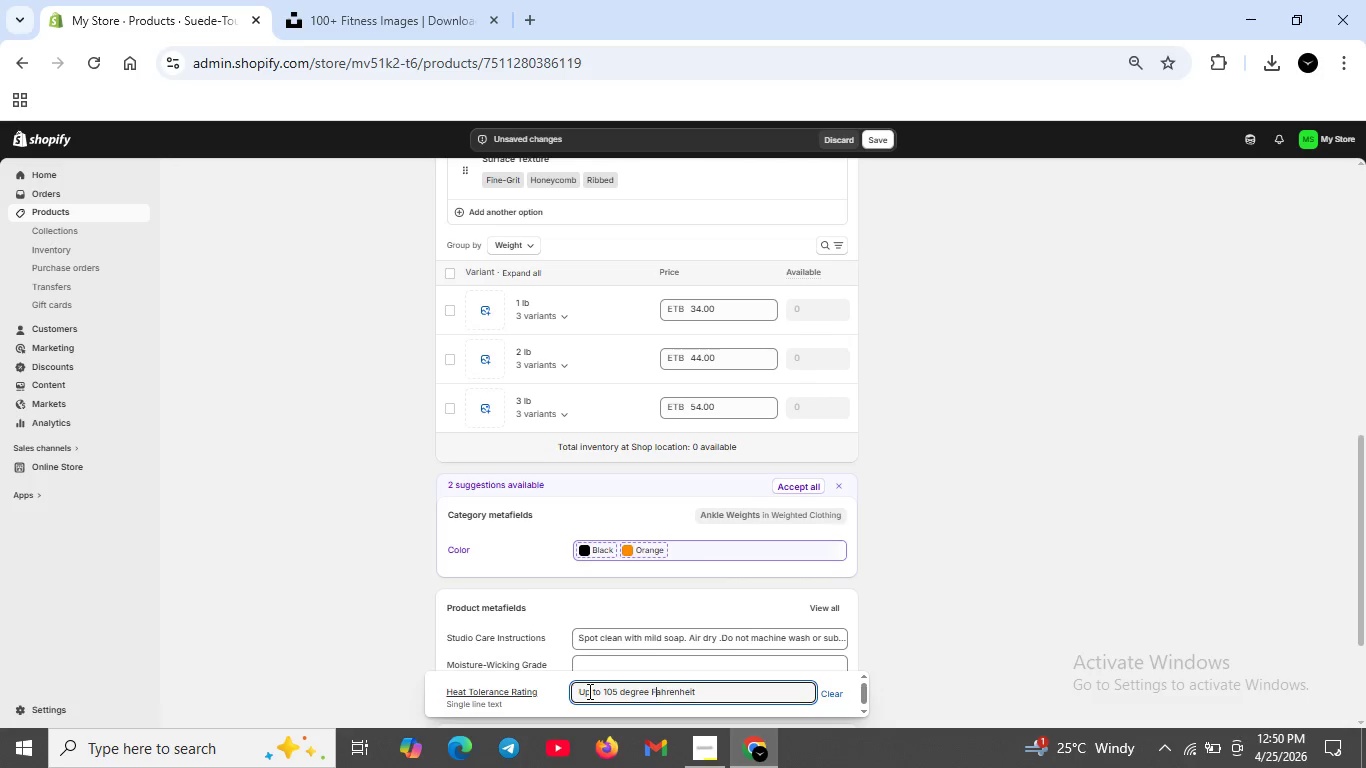 
key(F)
 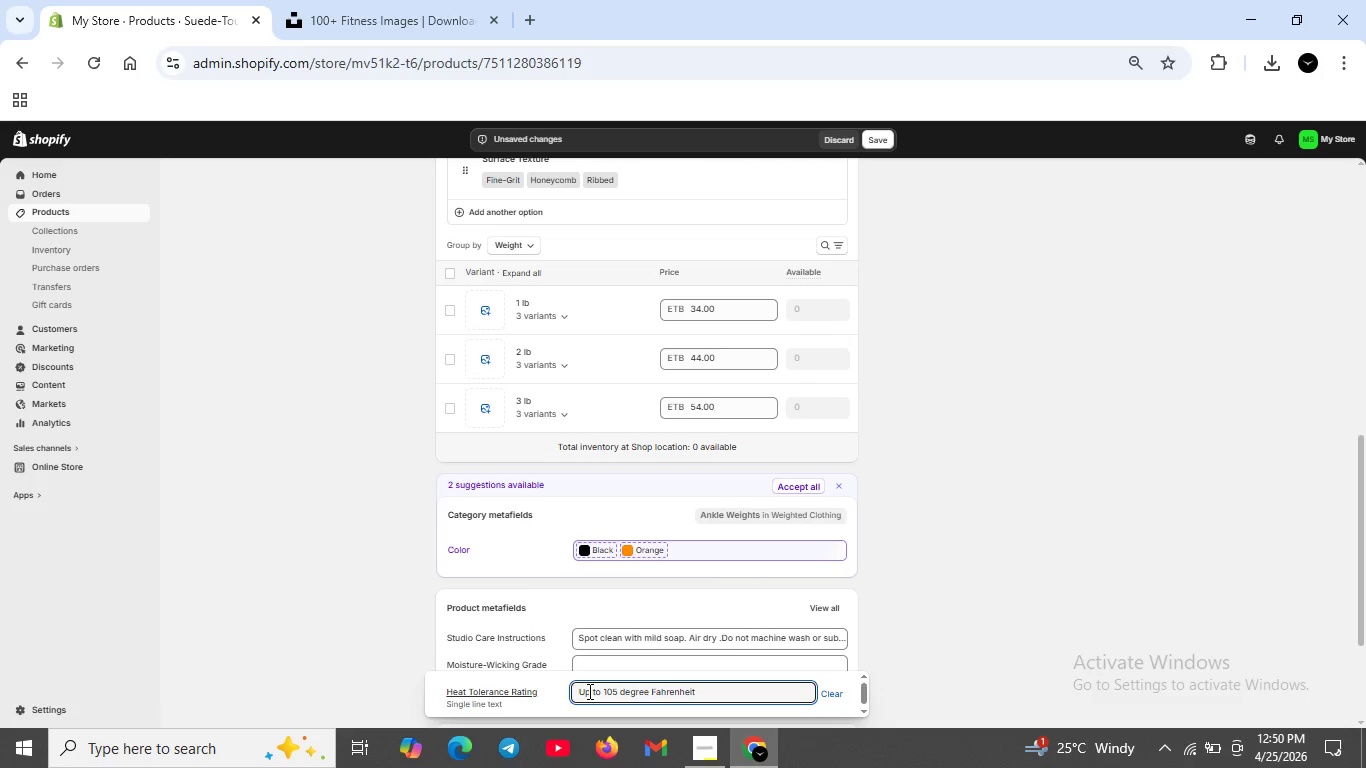 
key(CapsLock)
 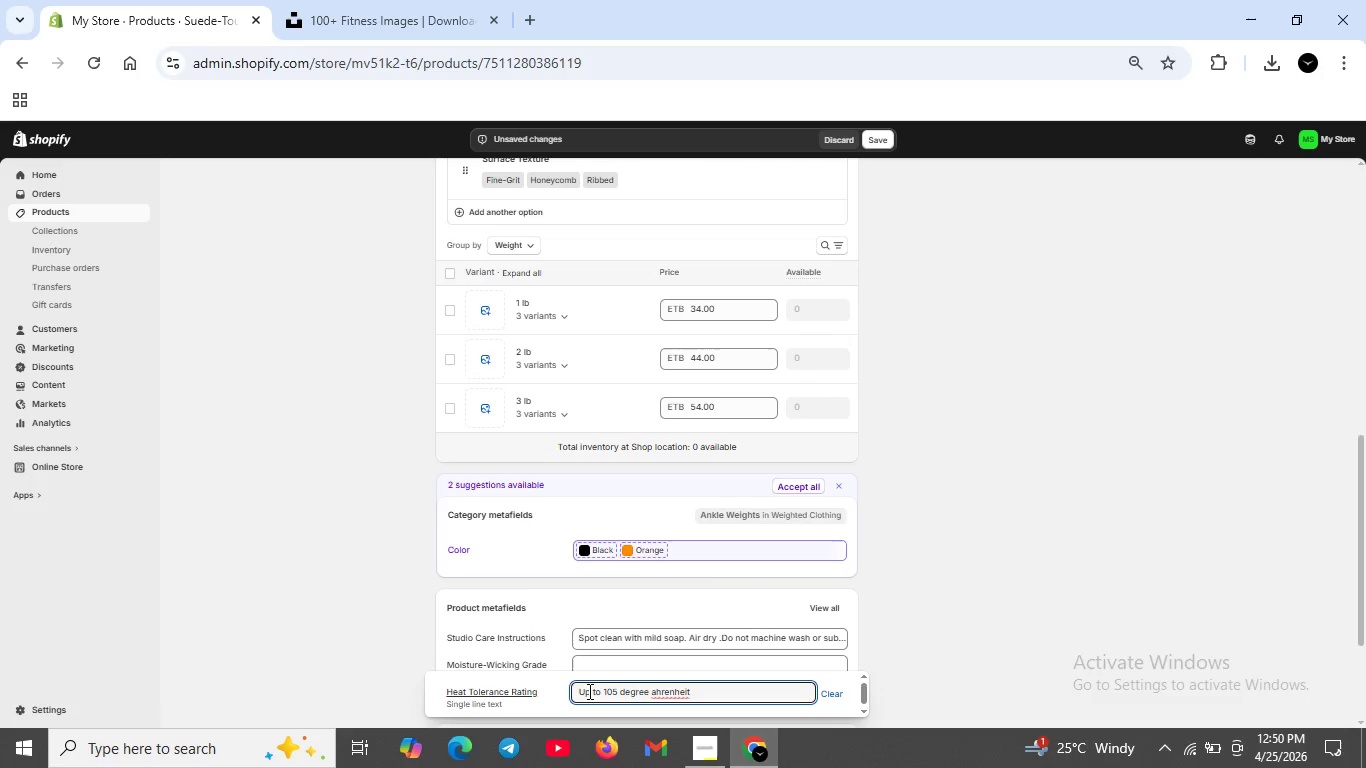 
key(Backspace)
 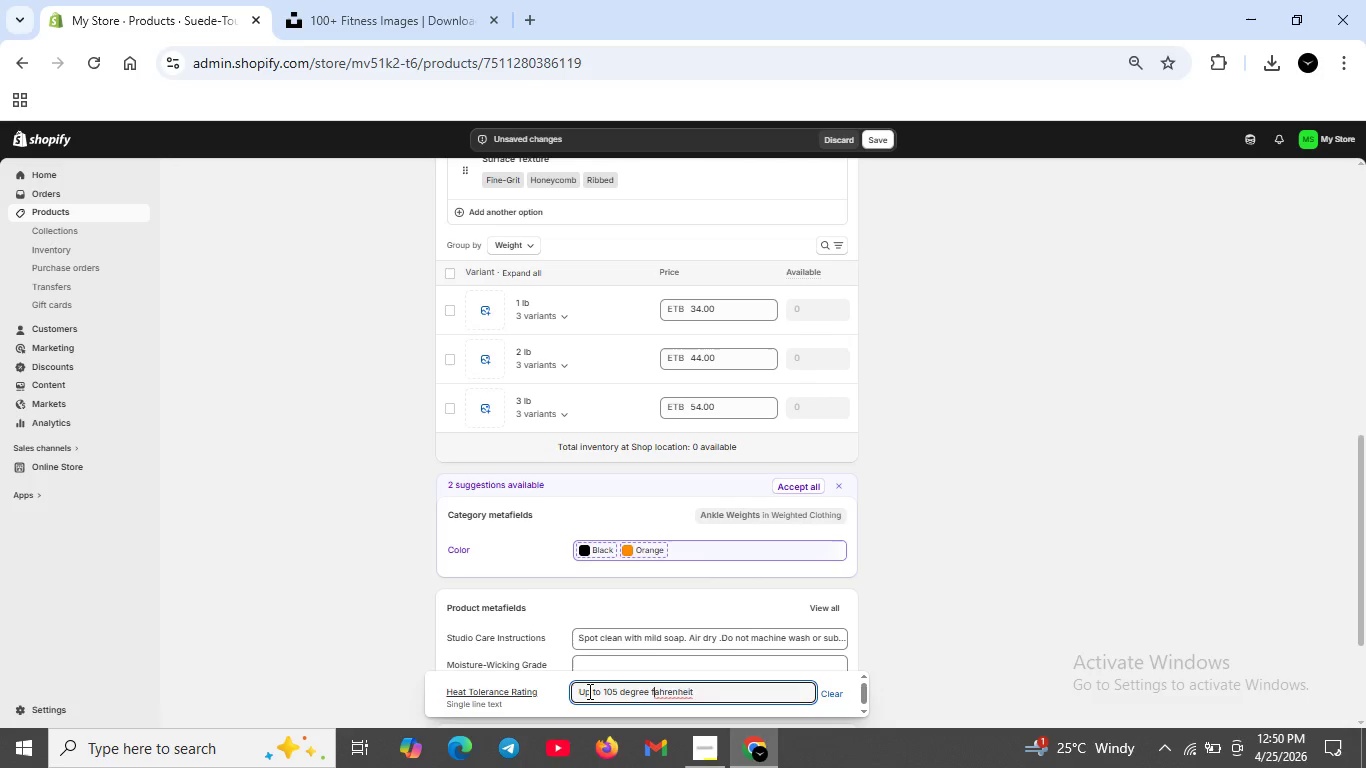 
key(F)
 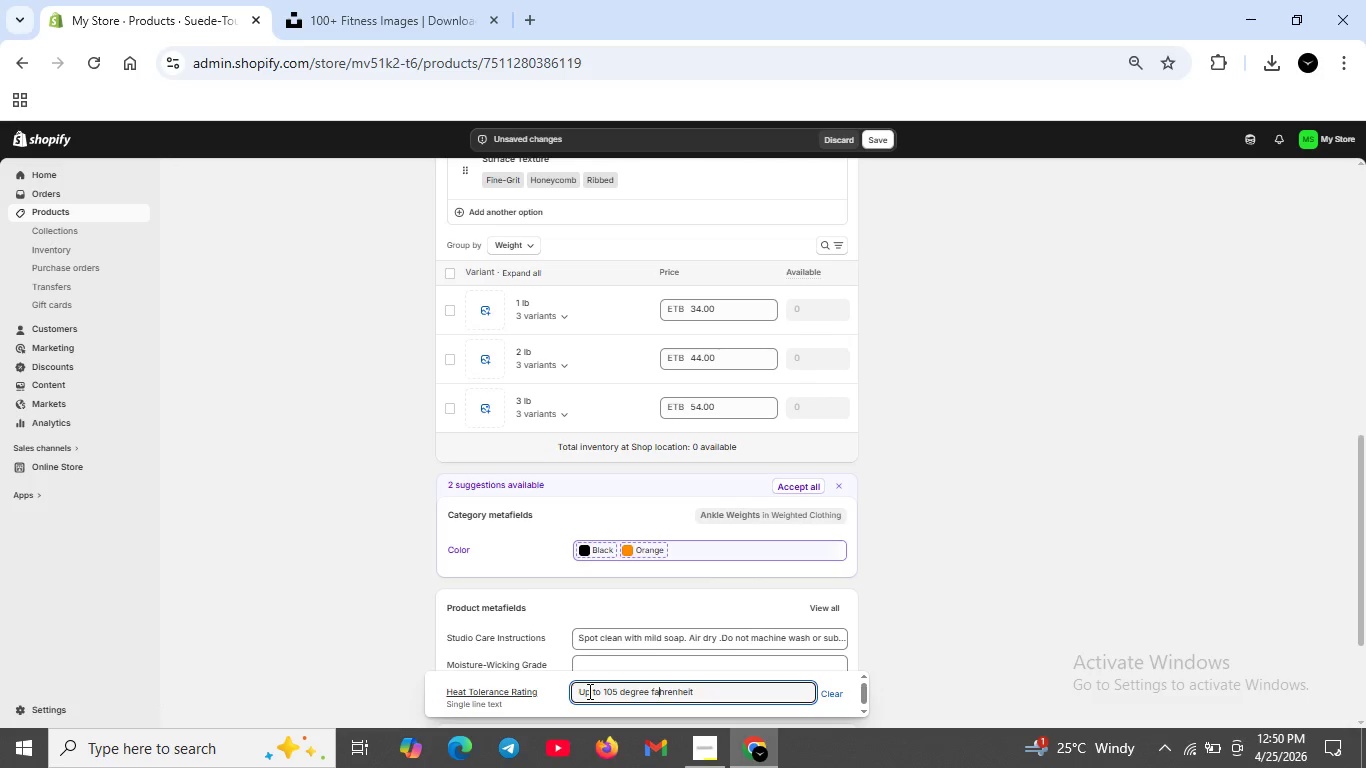 
hold_key(key=ArrowRight, duration=0.8)
 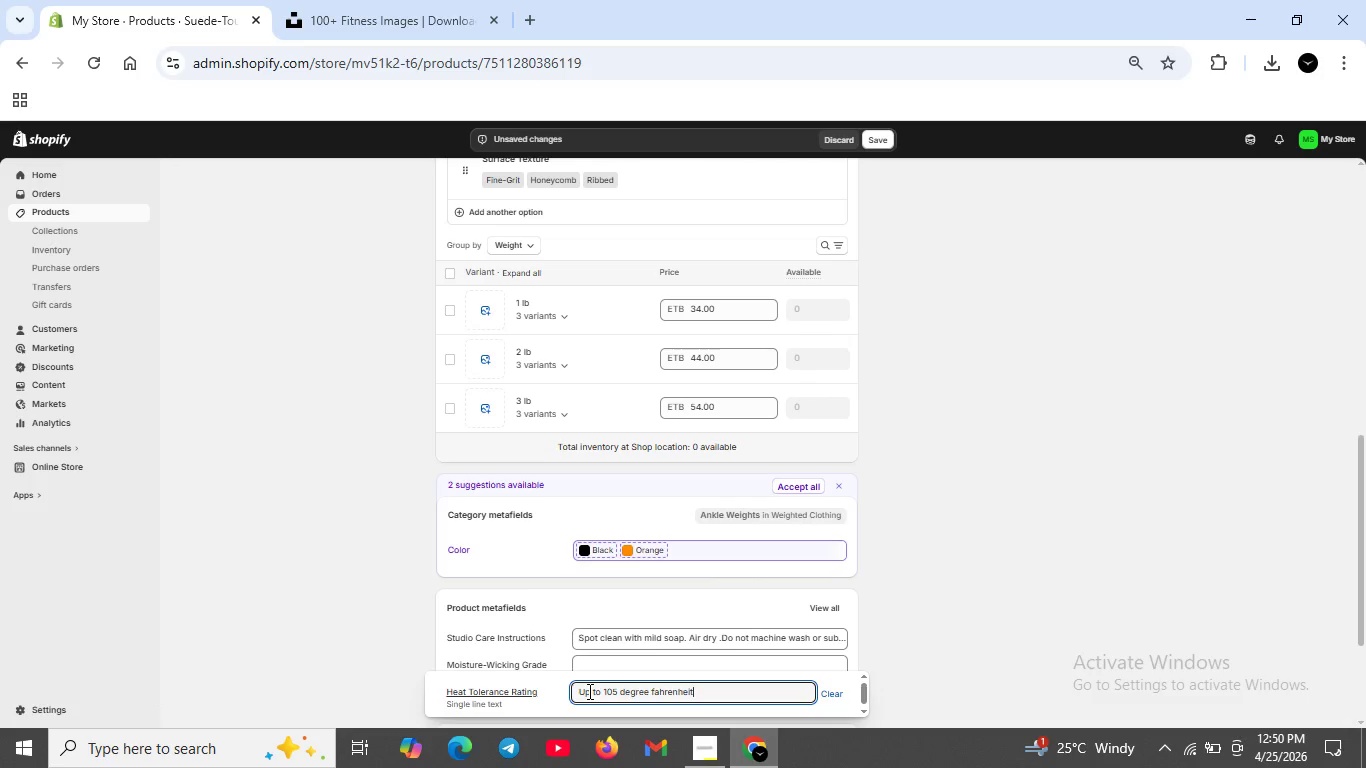 
key(ArrowRight)
 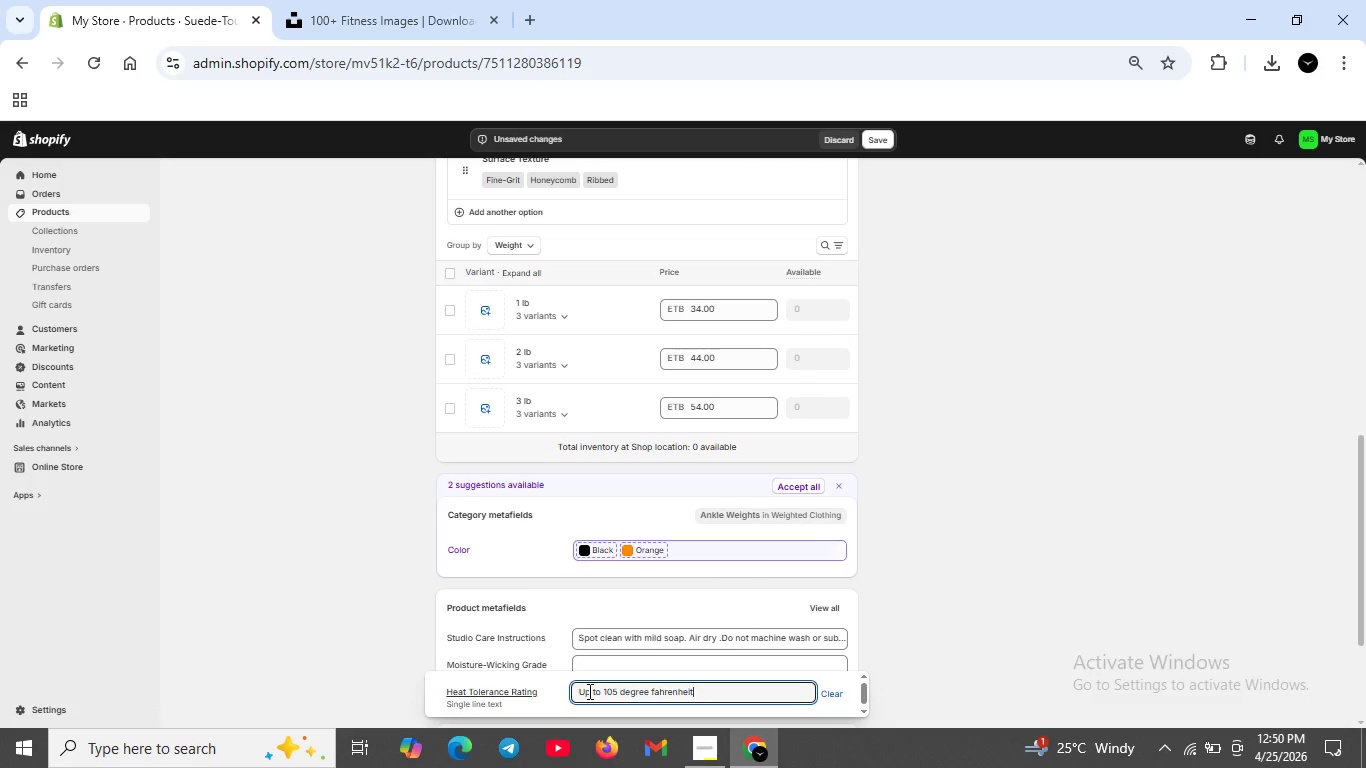 
type( (infrared -safe moisture-wickingfabric))
 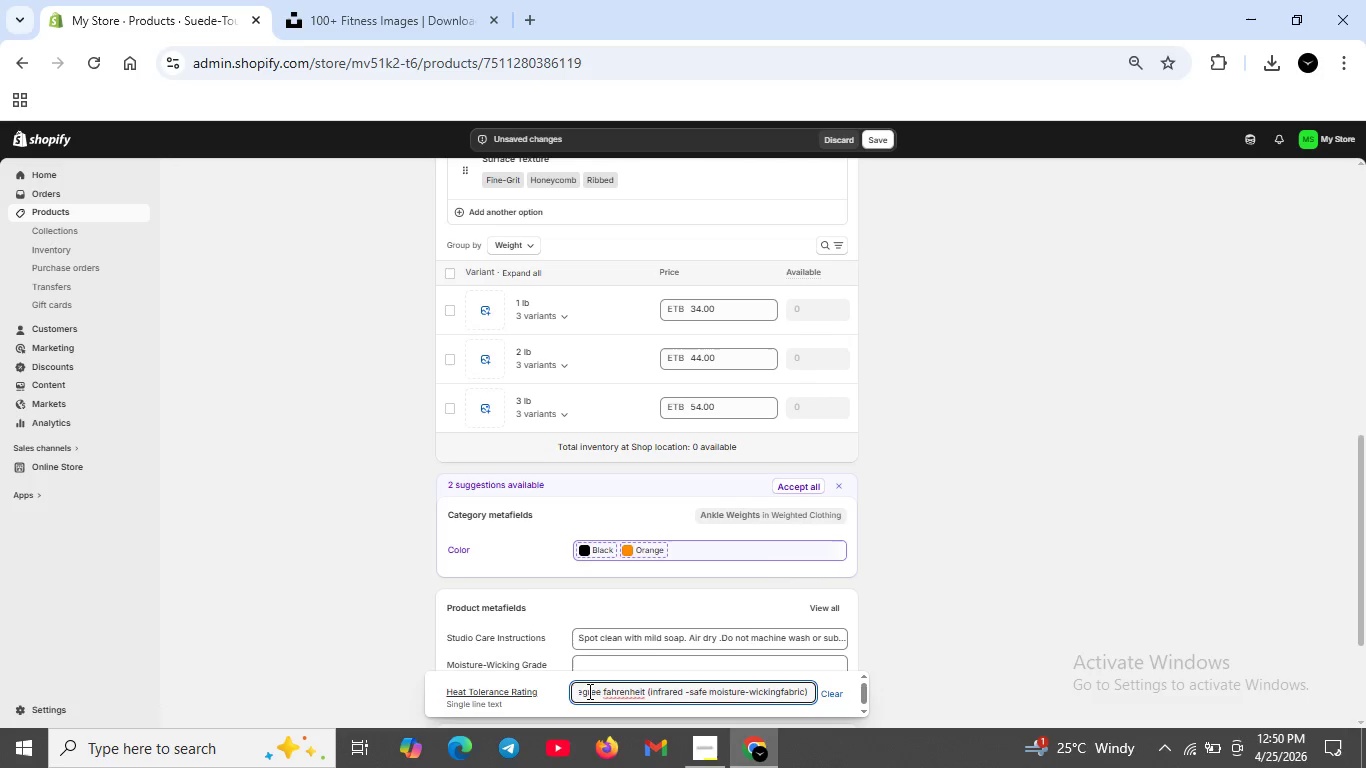 
left_click([606, 652])
 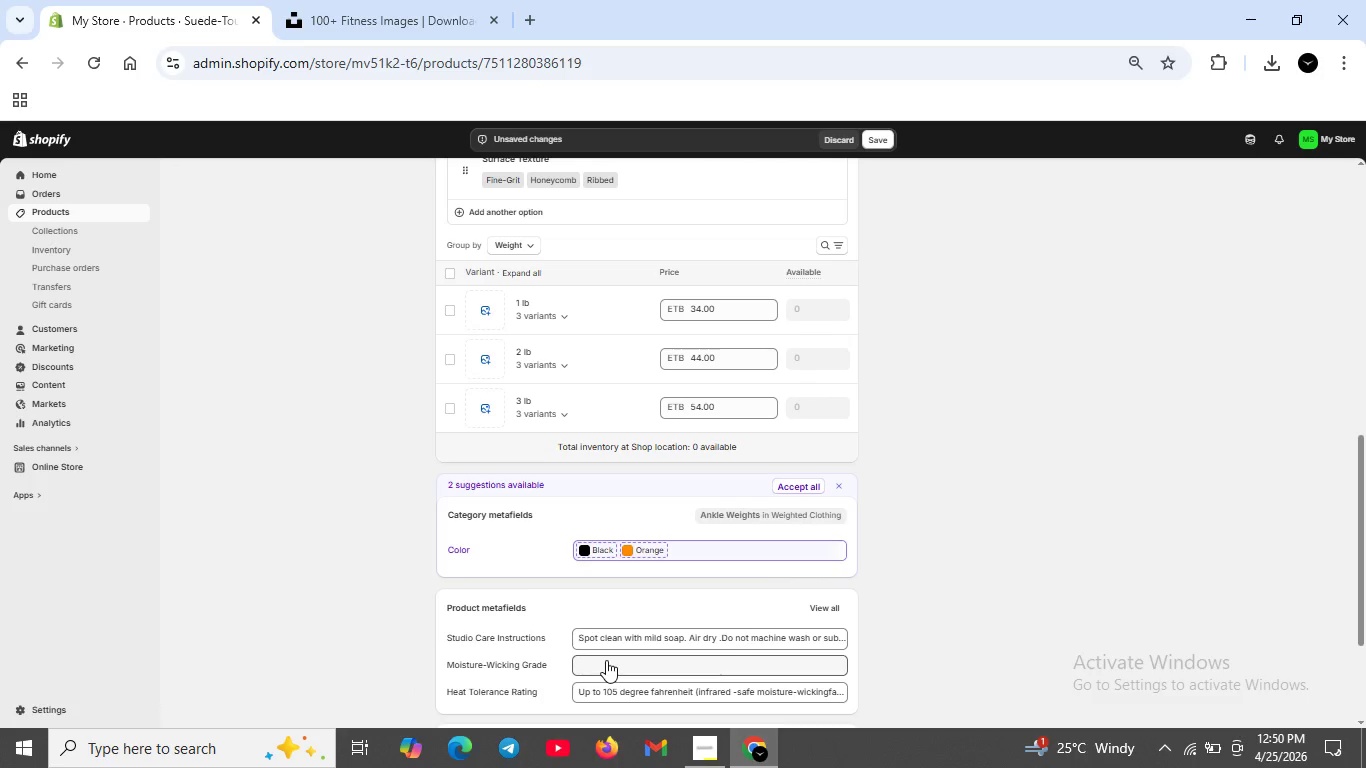 
left_click([606, 660])
 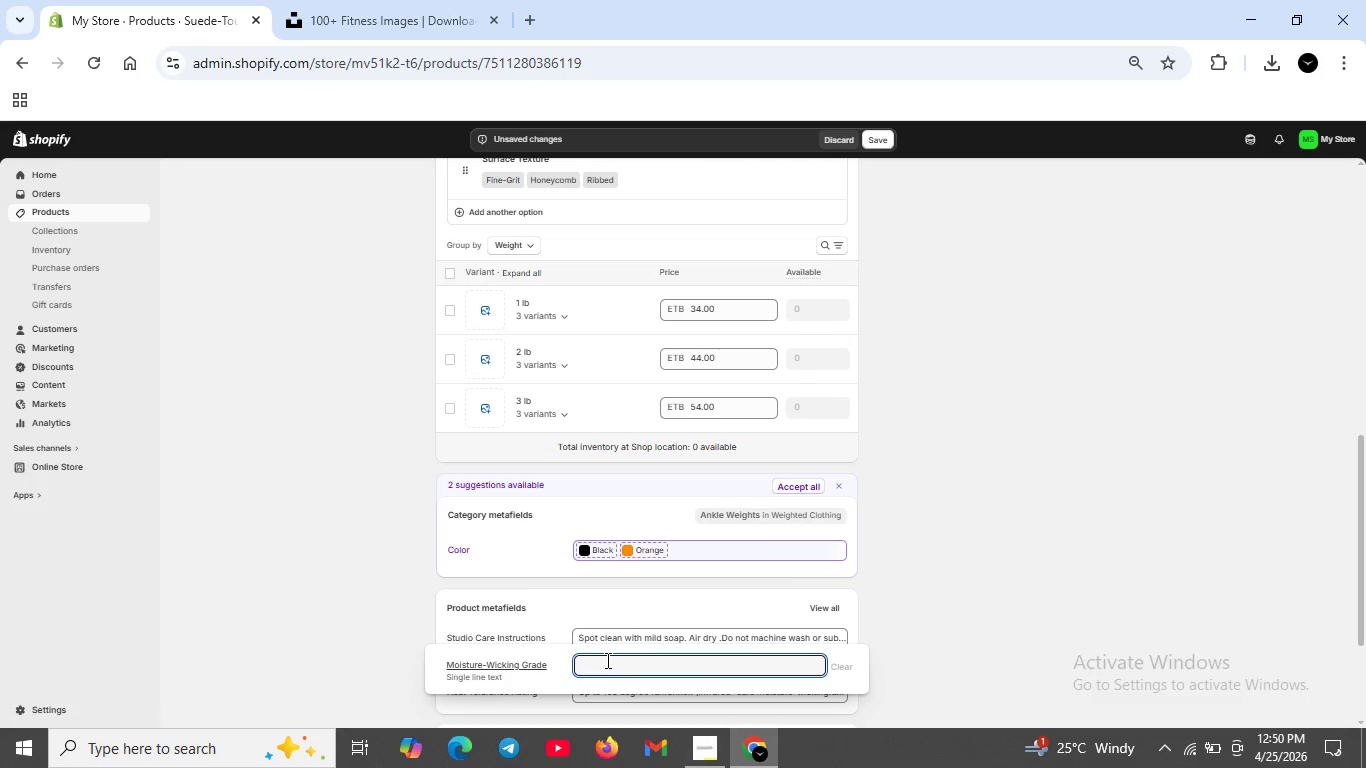 
type(gRADE A -Raoid )
key(Backspace)
key(Backspace)
key(Backspace)
key(Backspace)
type(pid Drt)
key(Backspace)
type(y (suede -toch mae)
key(Backspace)
type(terial)
 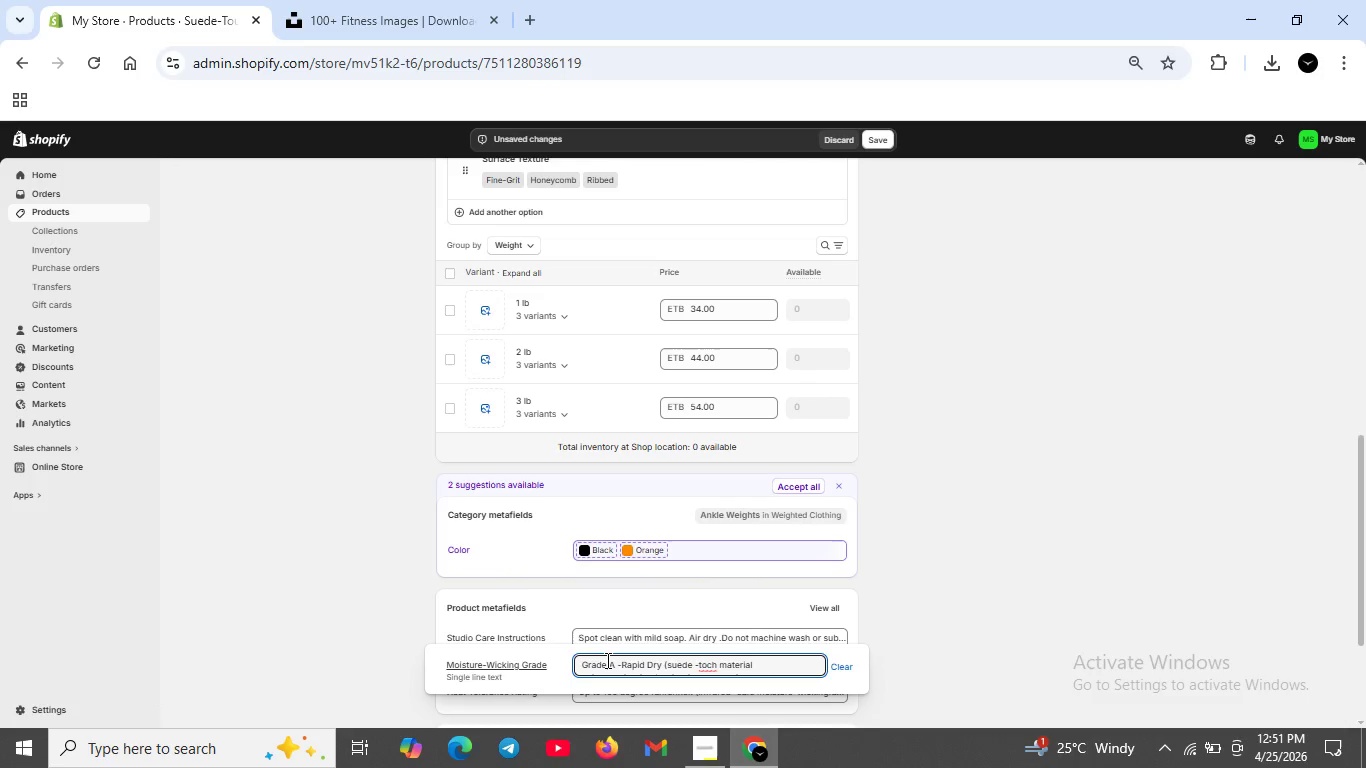 
hold_key(key=CapsLock, duration=0.31)
 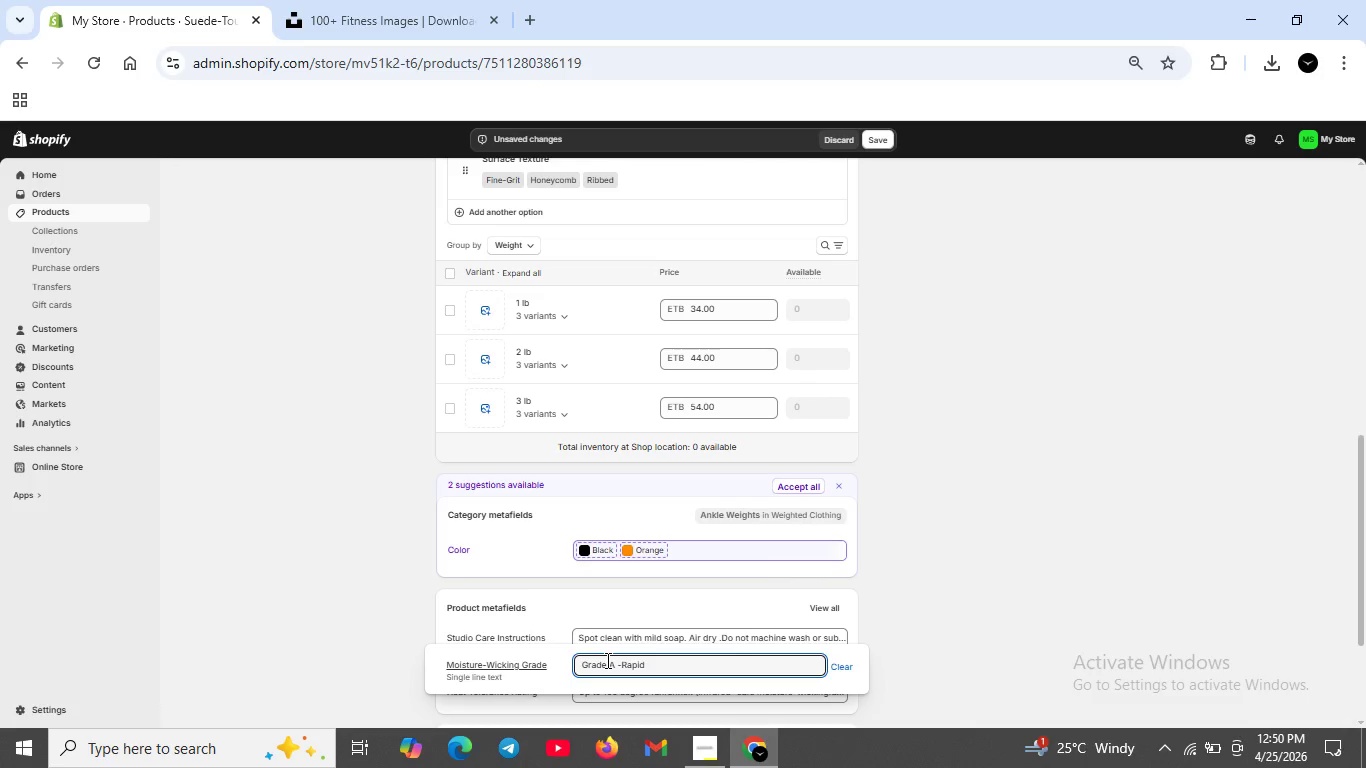 
key(ArrowLeft)
 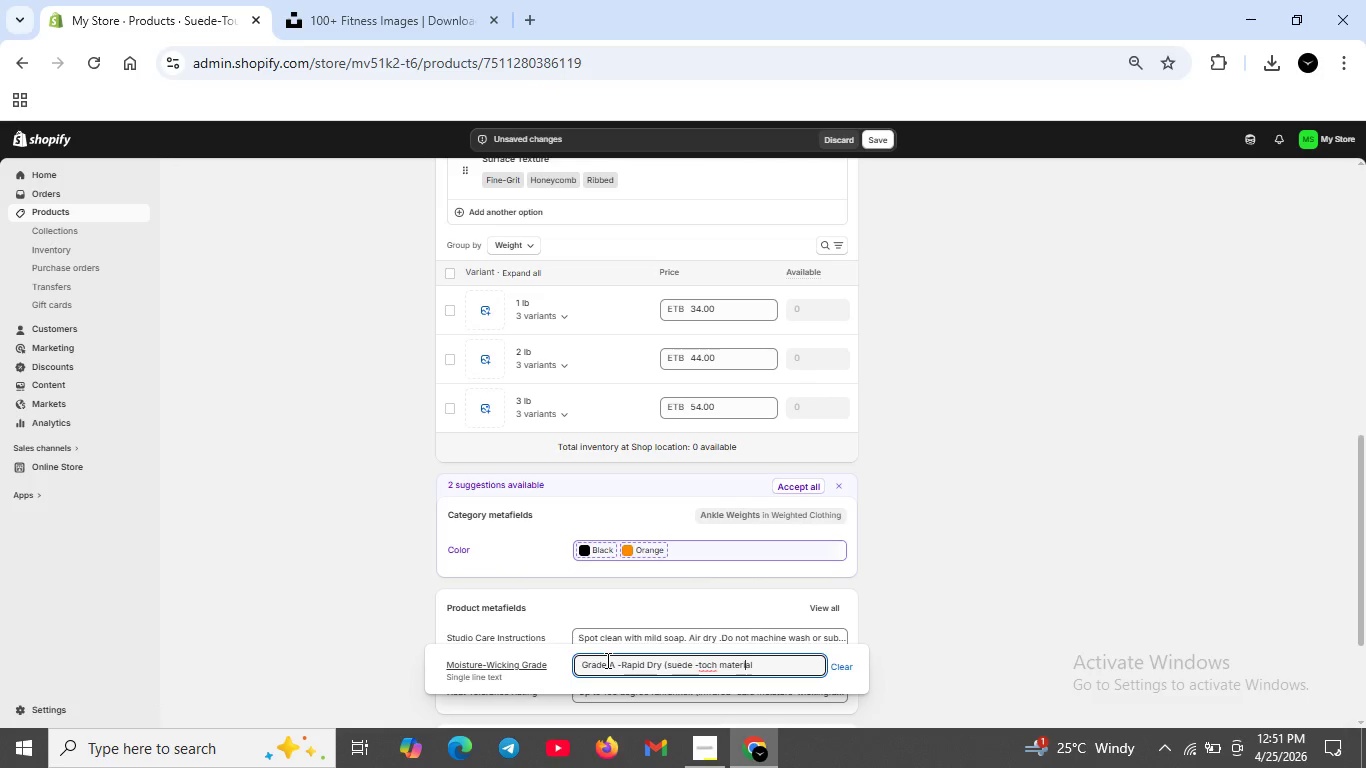 
key(ArrowLeft)
 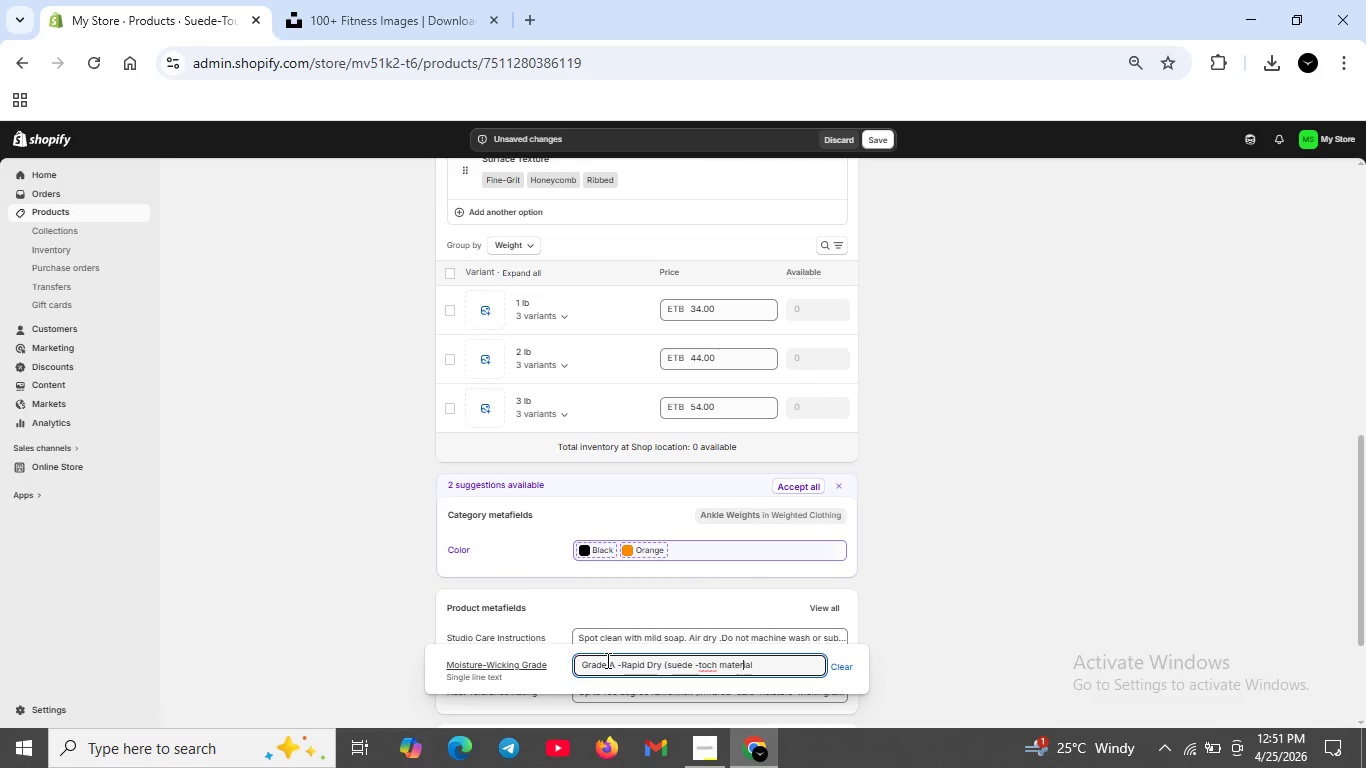 
key(ArrowLeft)
 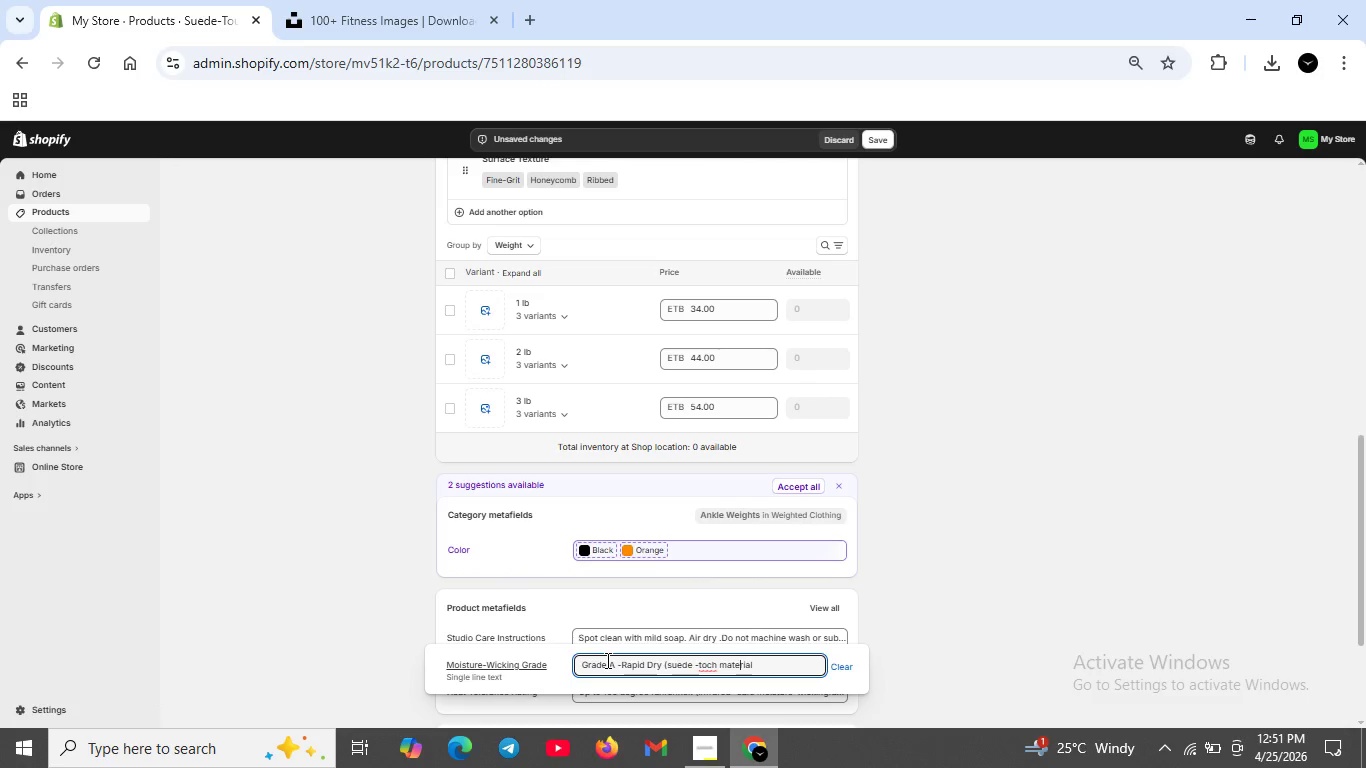 
key(ArrowLeft)
 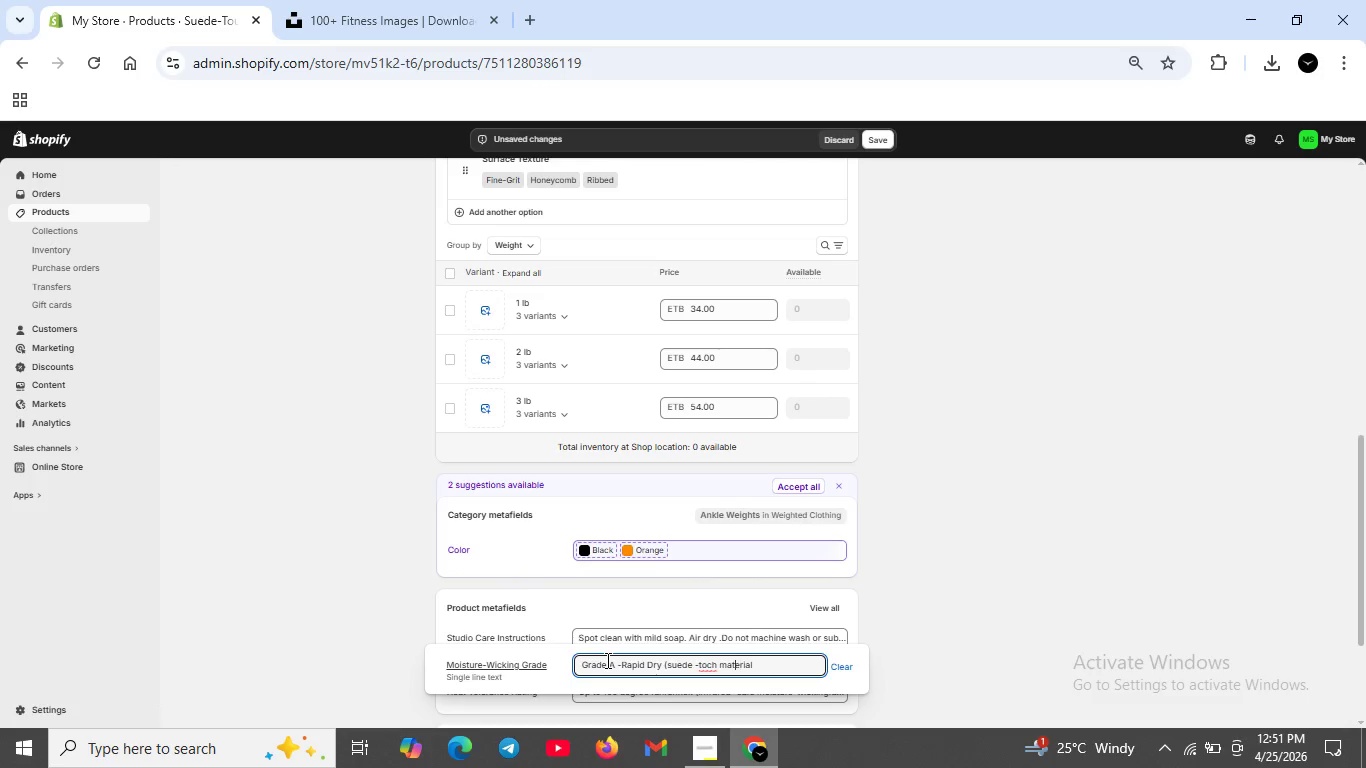 
key(ArrowLeft)
 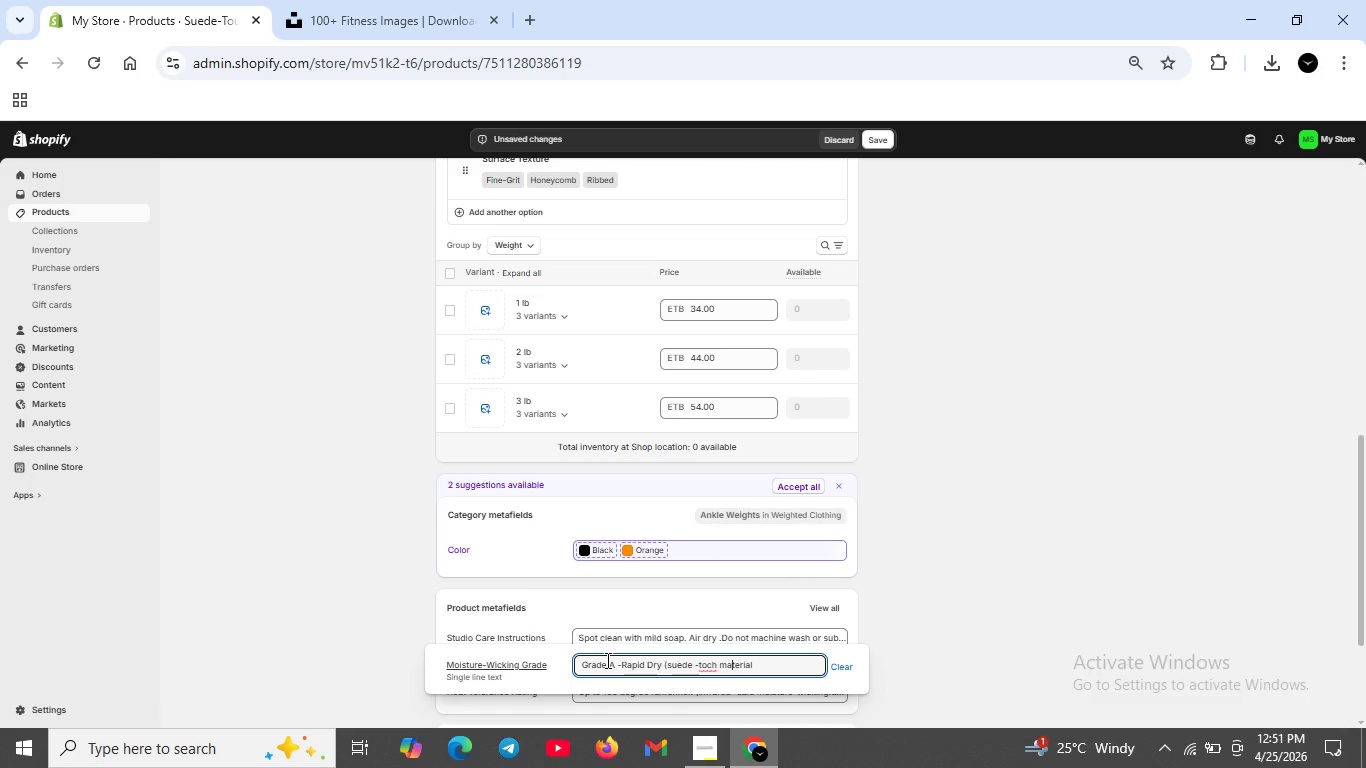 
key(ArrowLeft)
 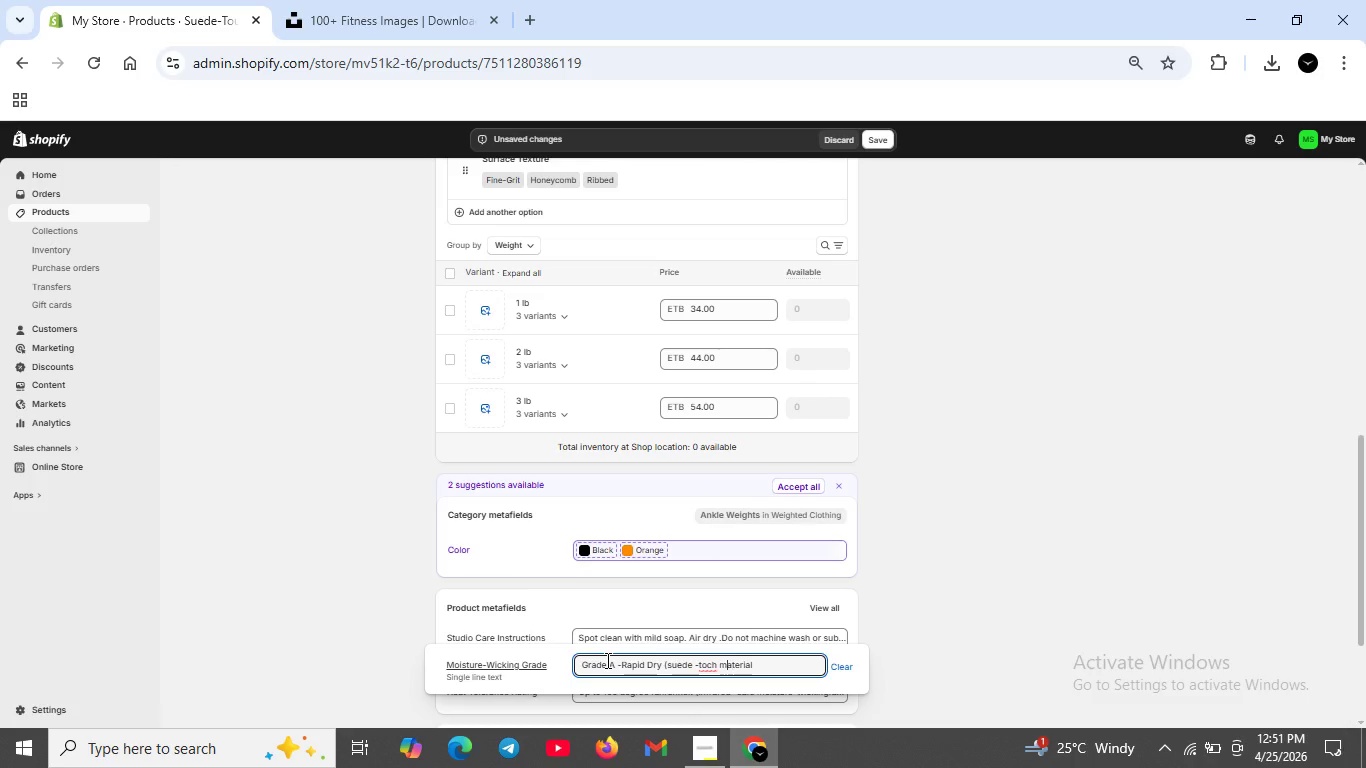 
key(ArrowLeft)
 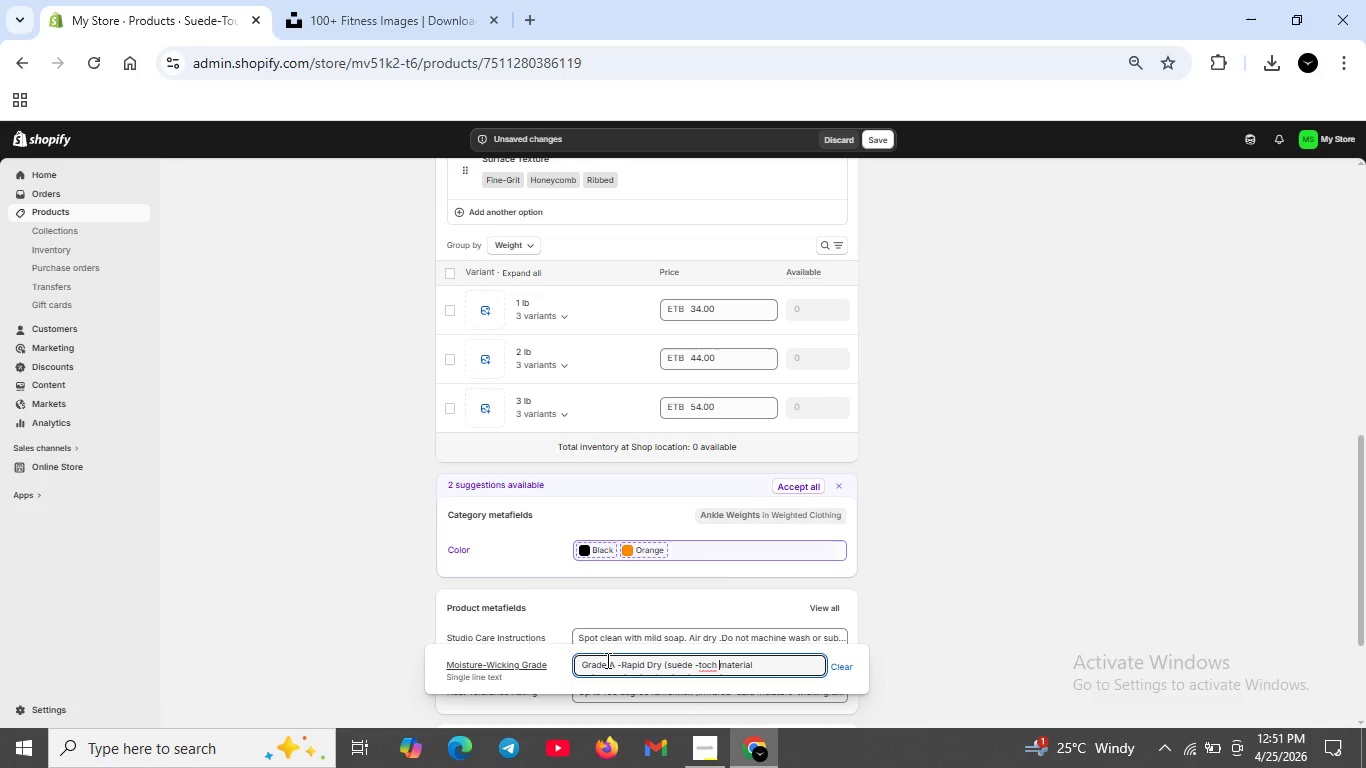 
key(ArrowLeft)
 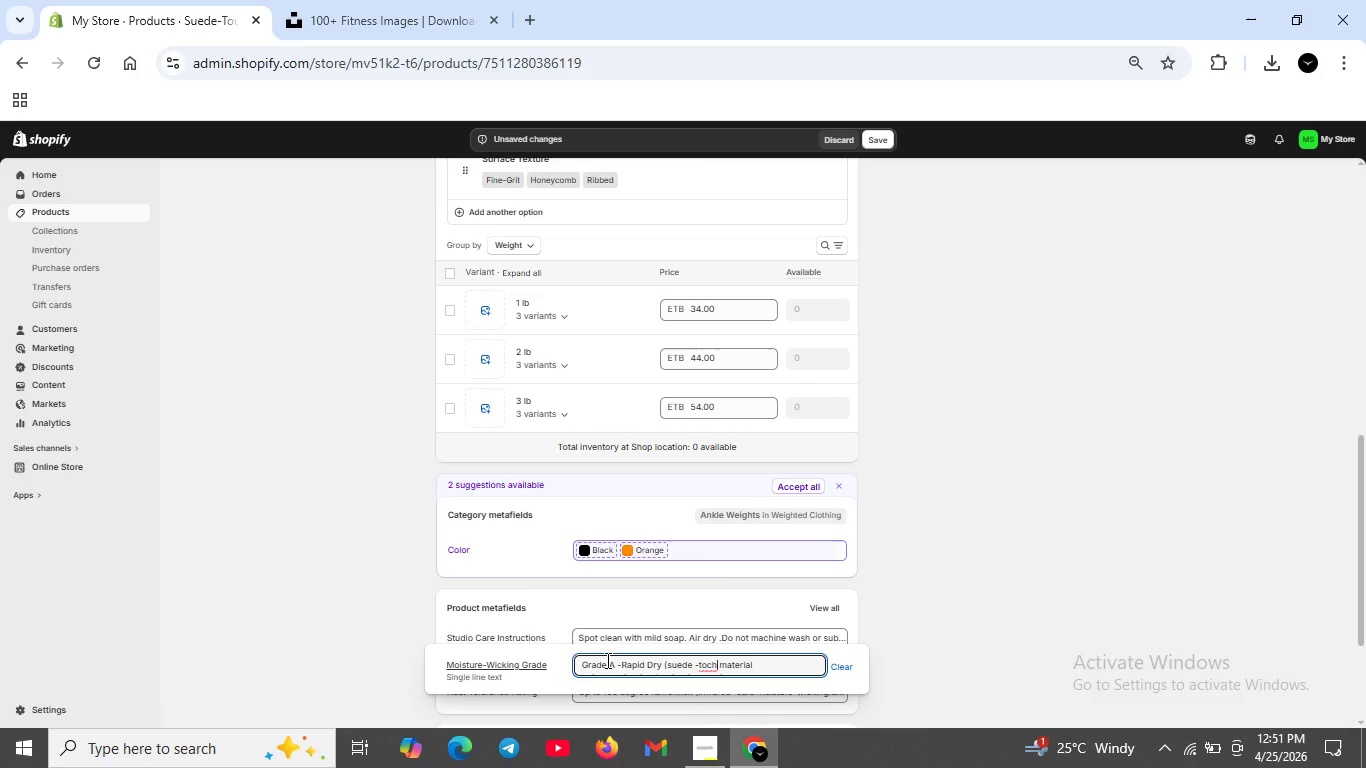 
hold_key(key=ArrowLeft, duration=0.45)
 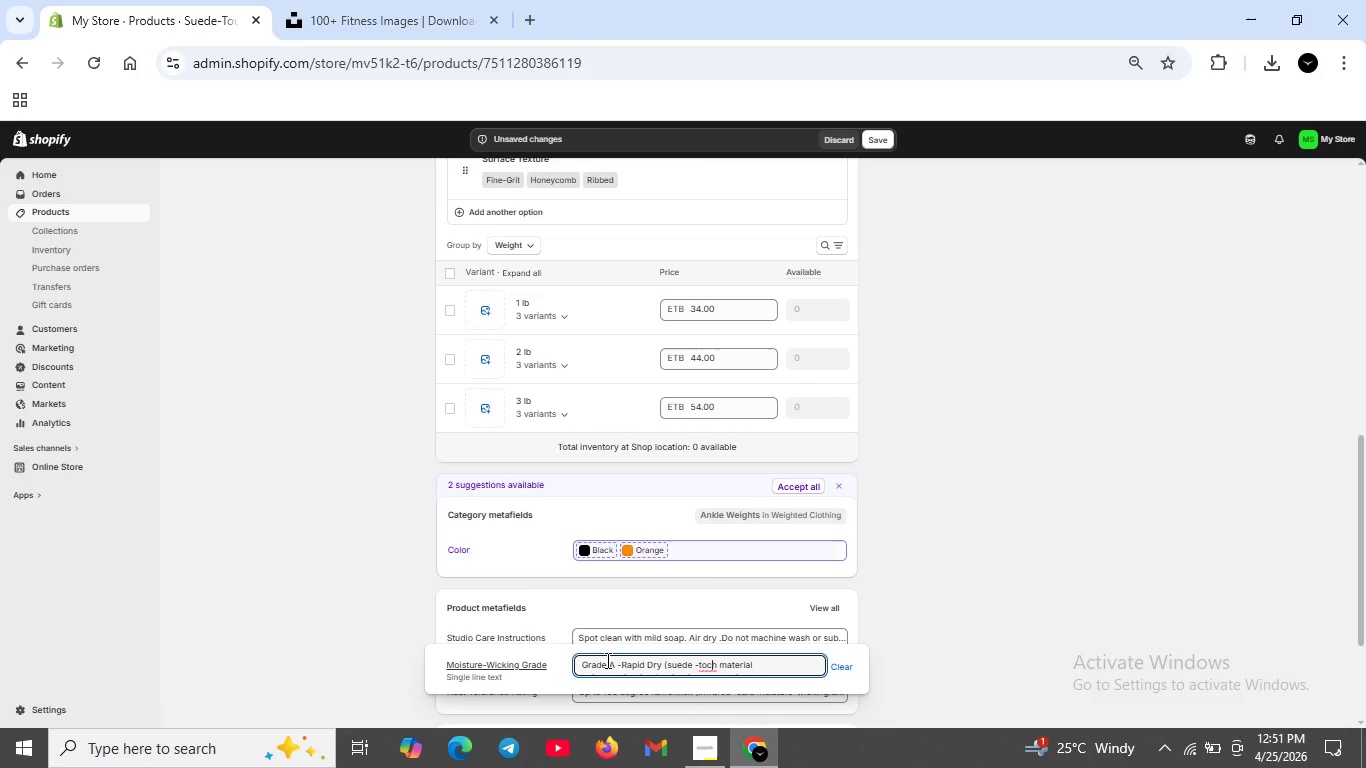 
key(ArrowLeft)
 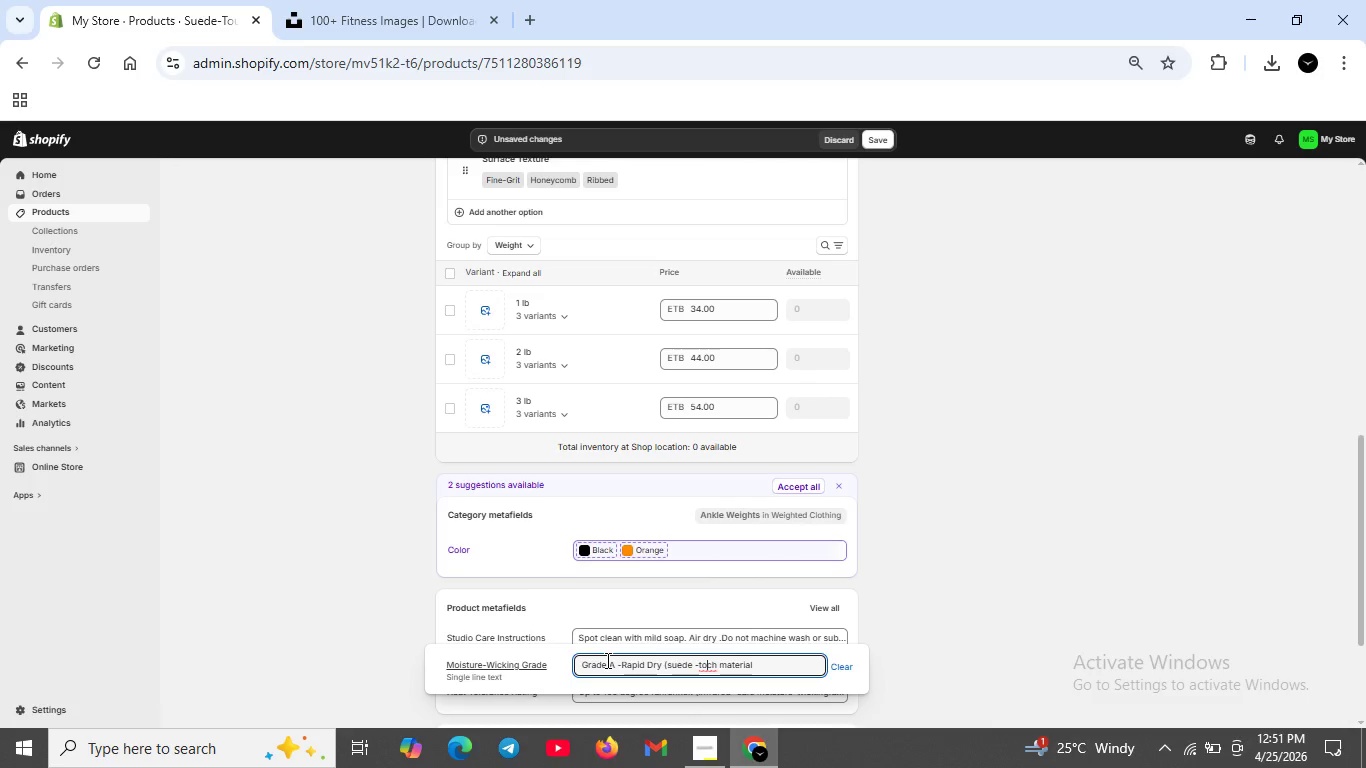 
key(ArrowLeft)
 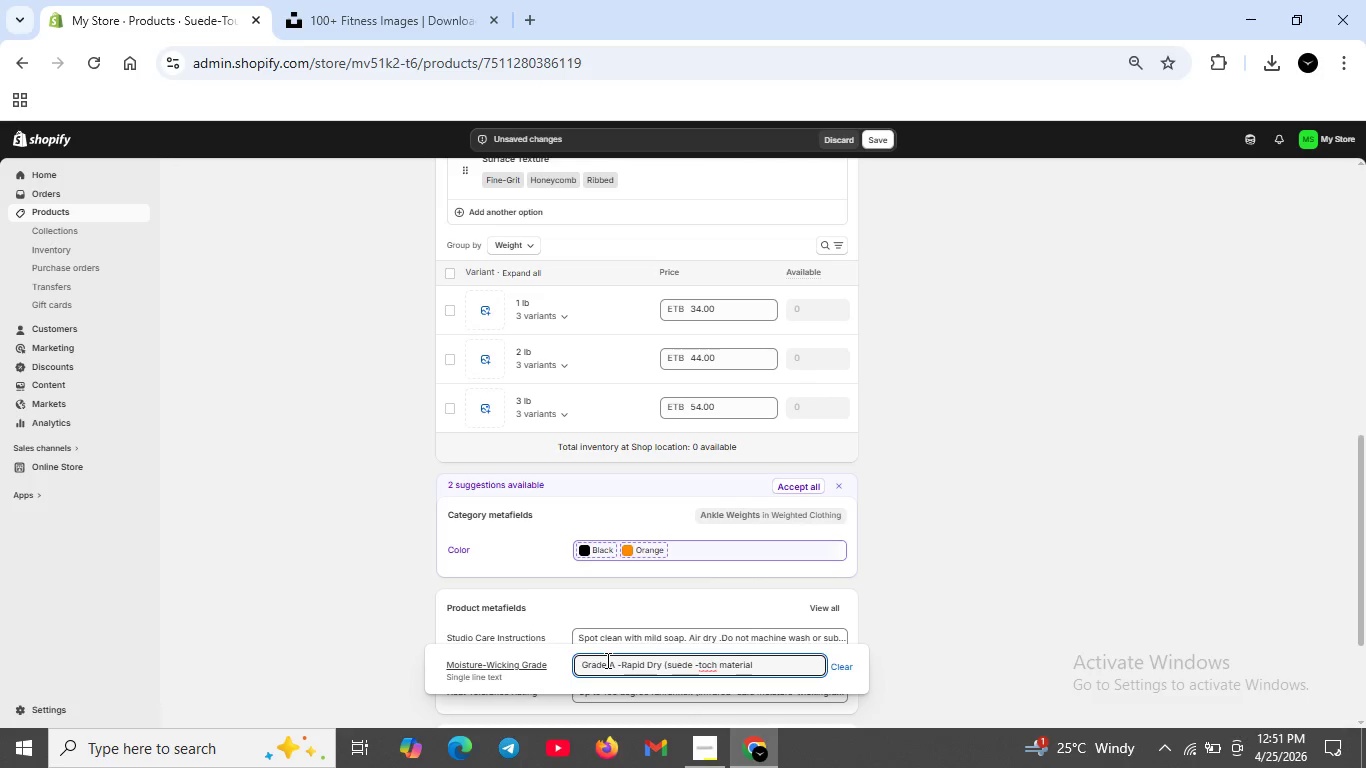 
key(U)
 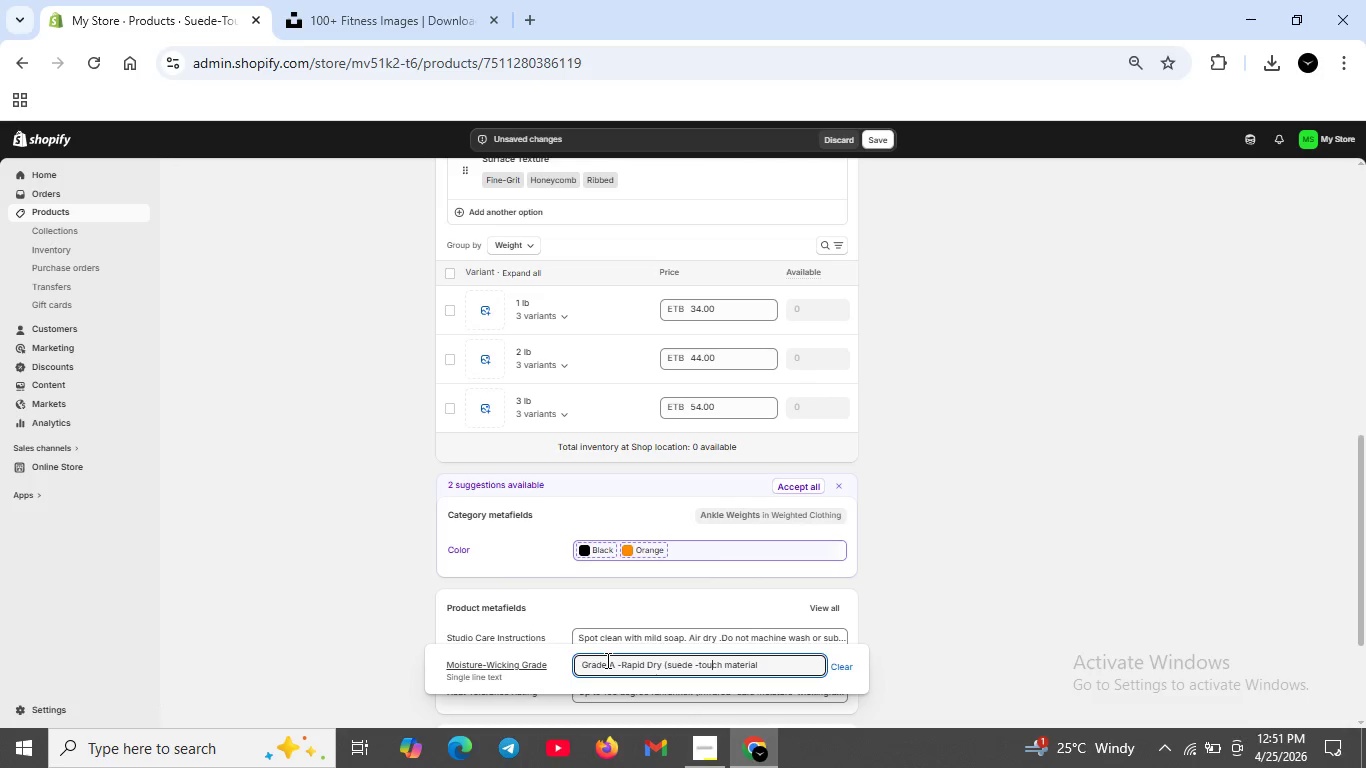 
hold_key(key=ArrowRight, duration=1.05)
 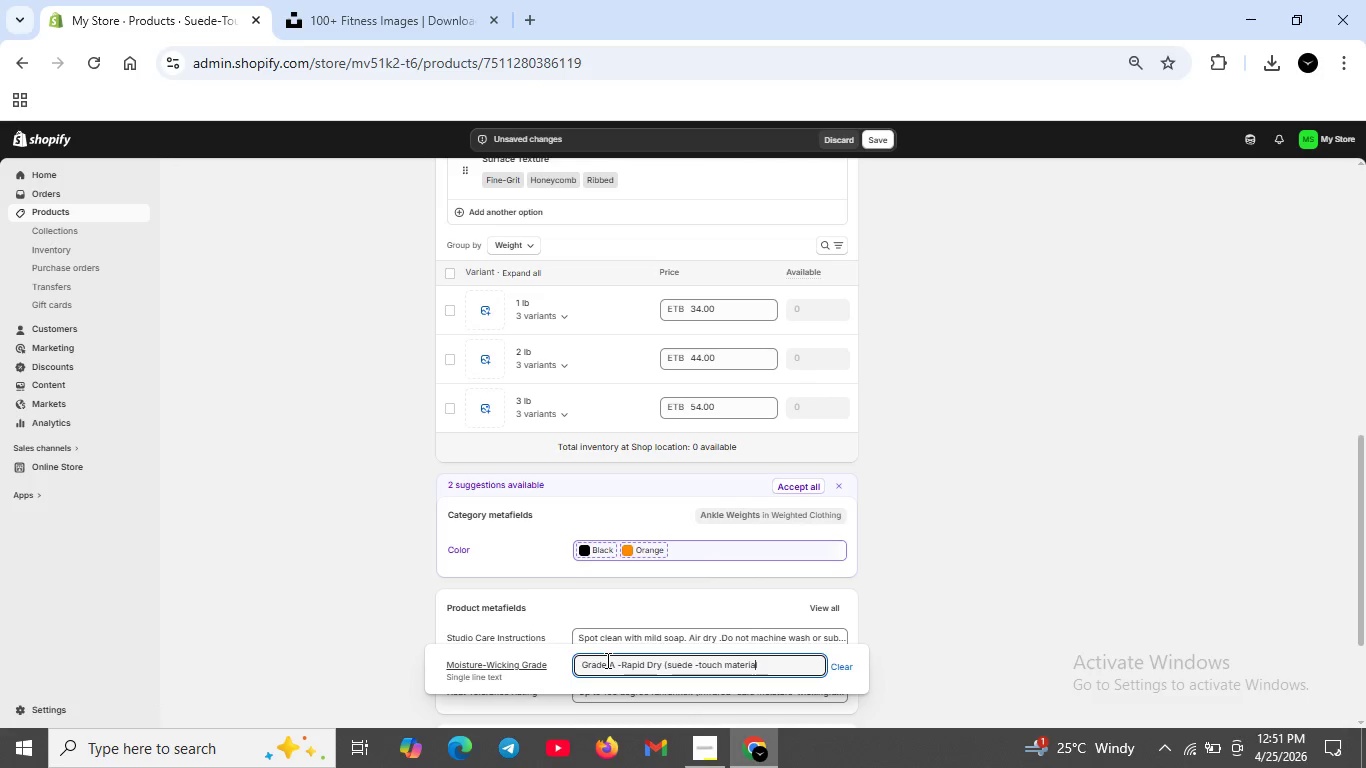 
hold_key(key=ArrowLeft, duration=1.5)
 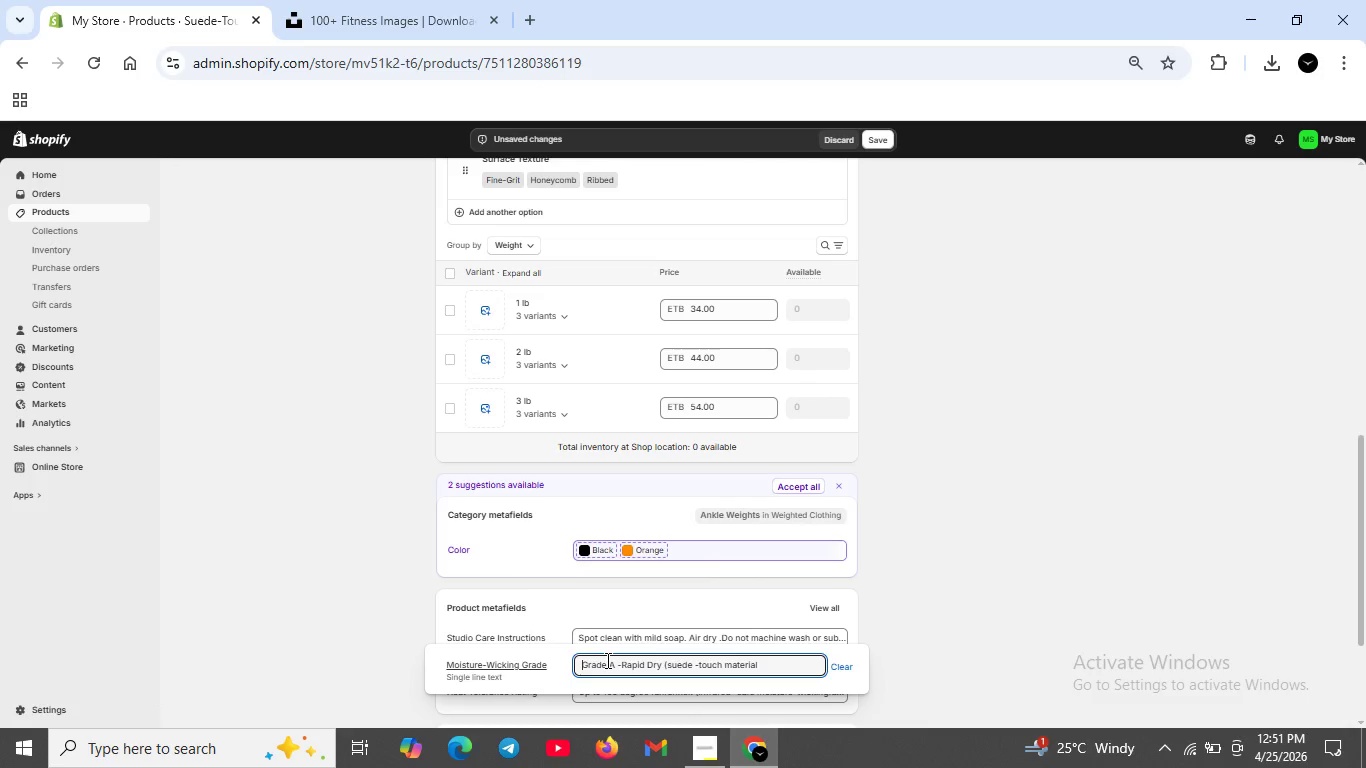 
hold_key(key=ArrowLeft, duration=0.8)
 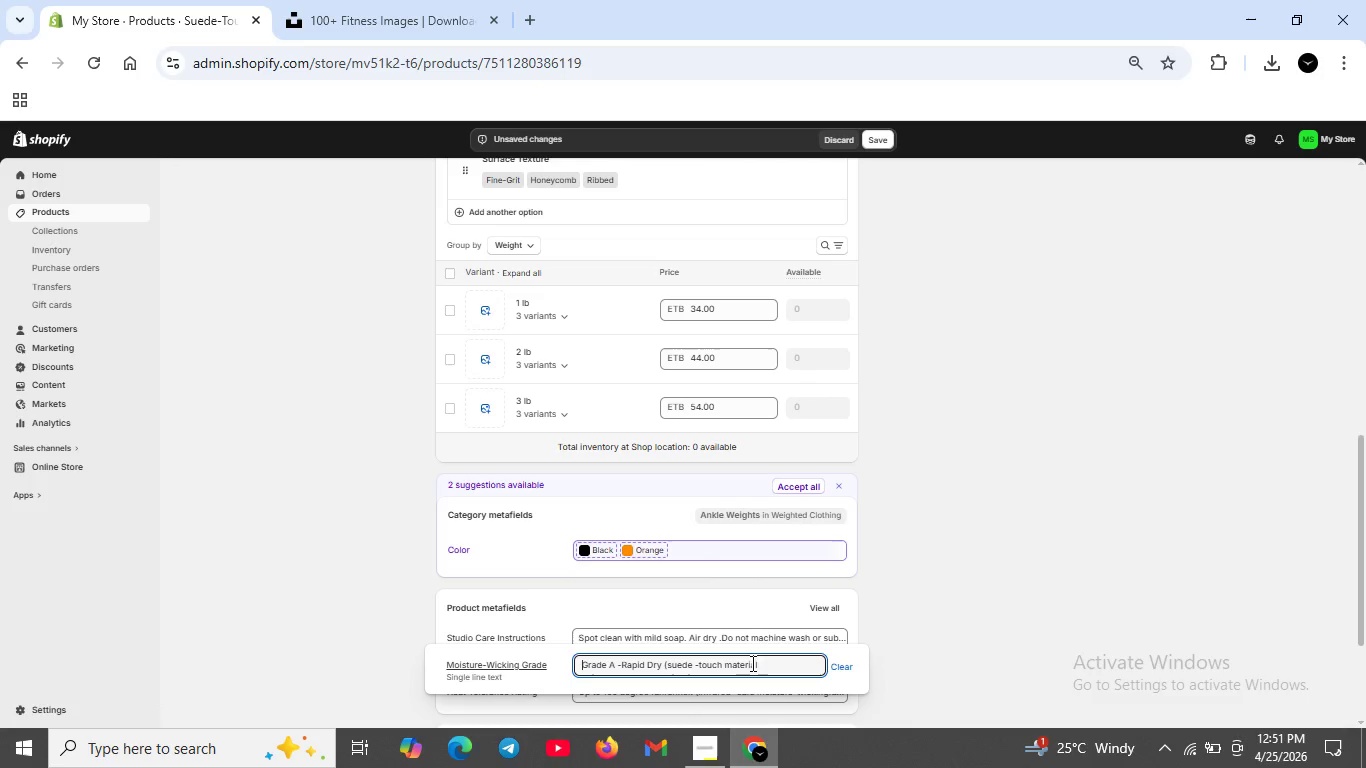 
wait(7.11)
 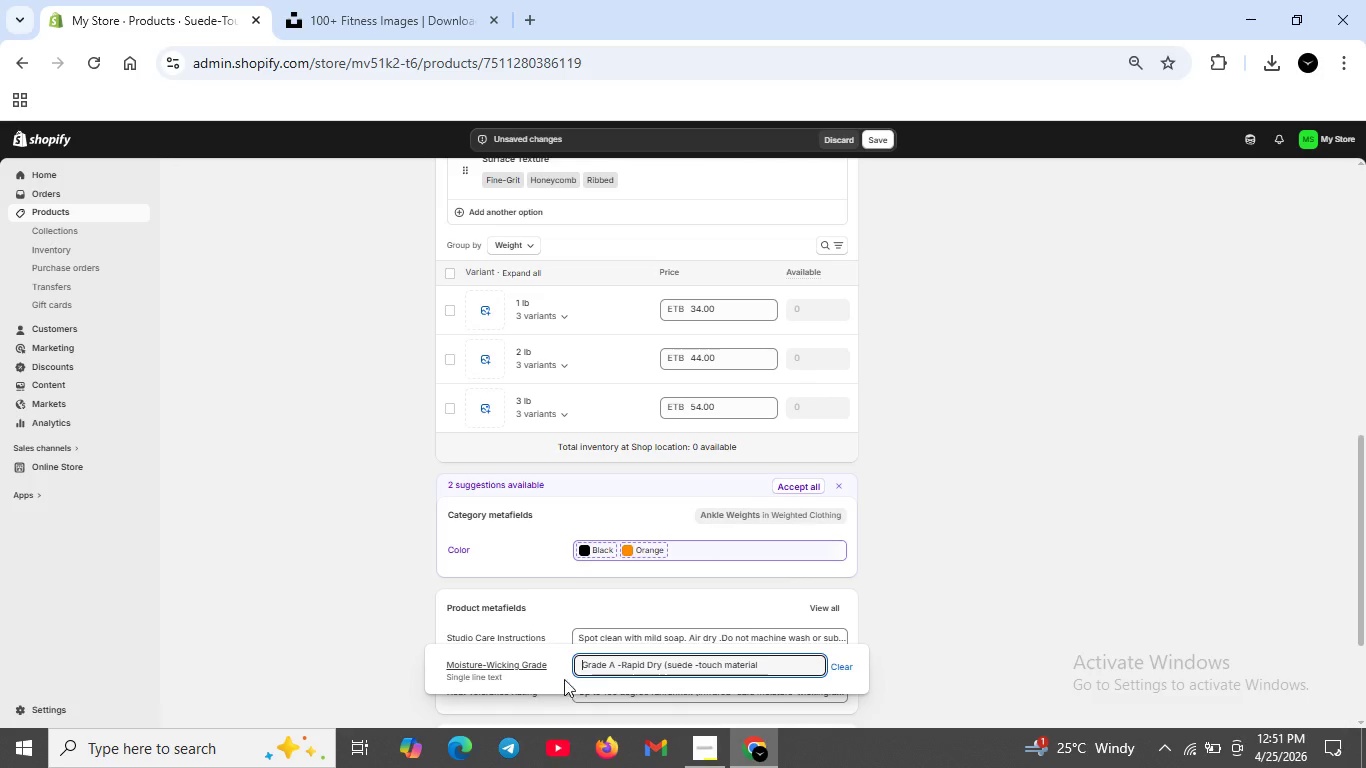 
key(Shift+0)
 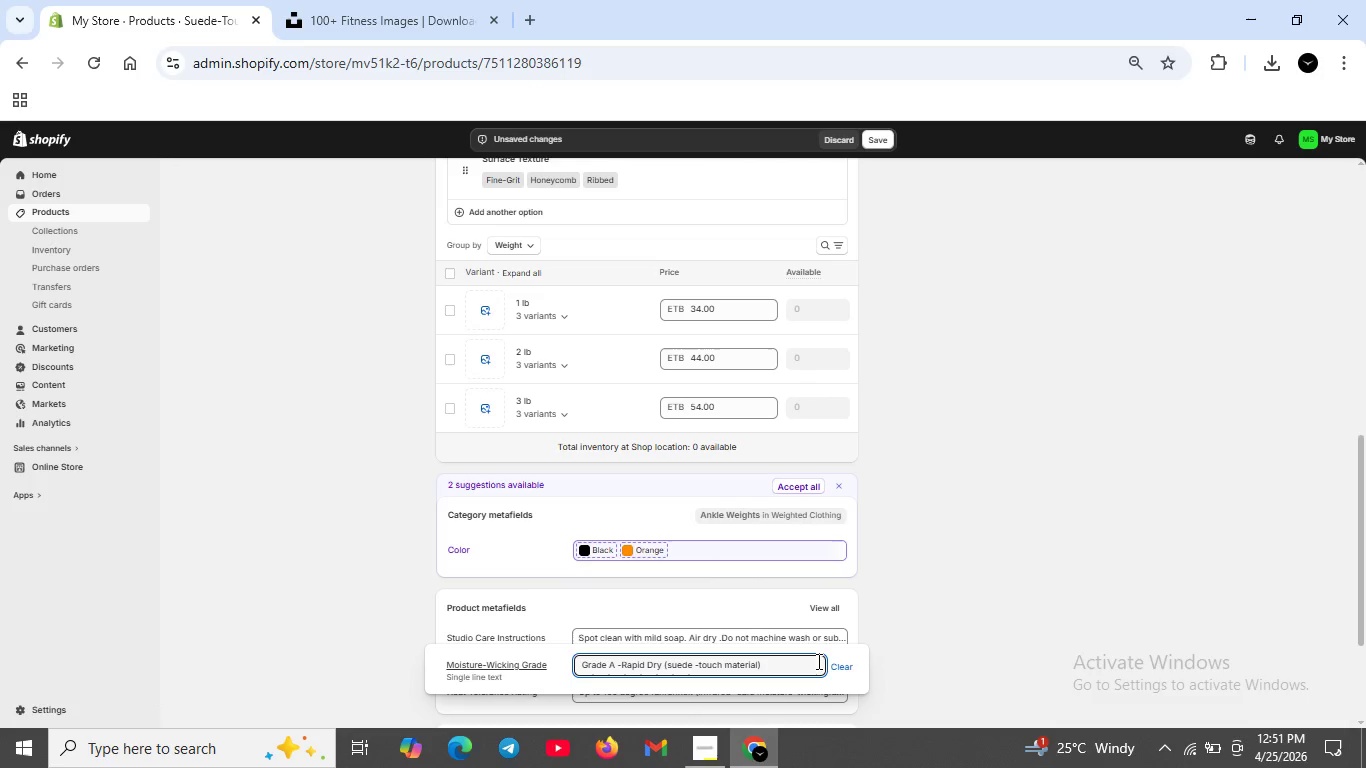 
wait(8.59)
 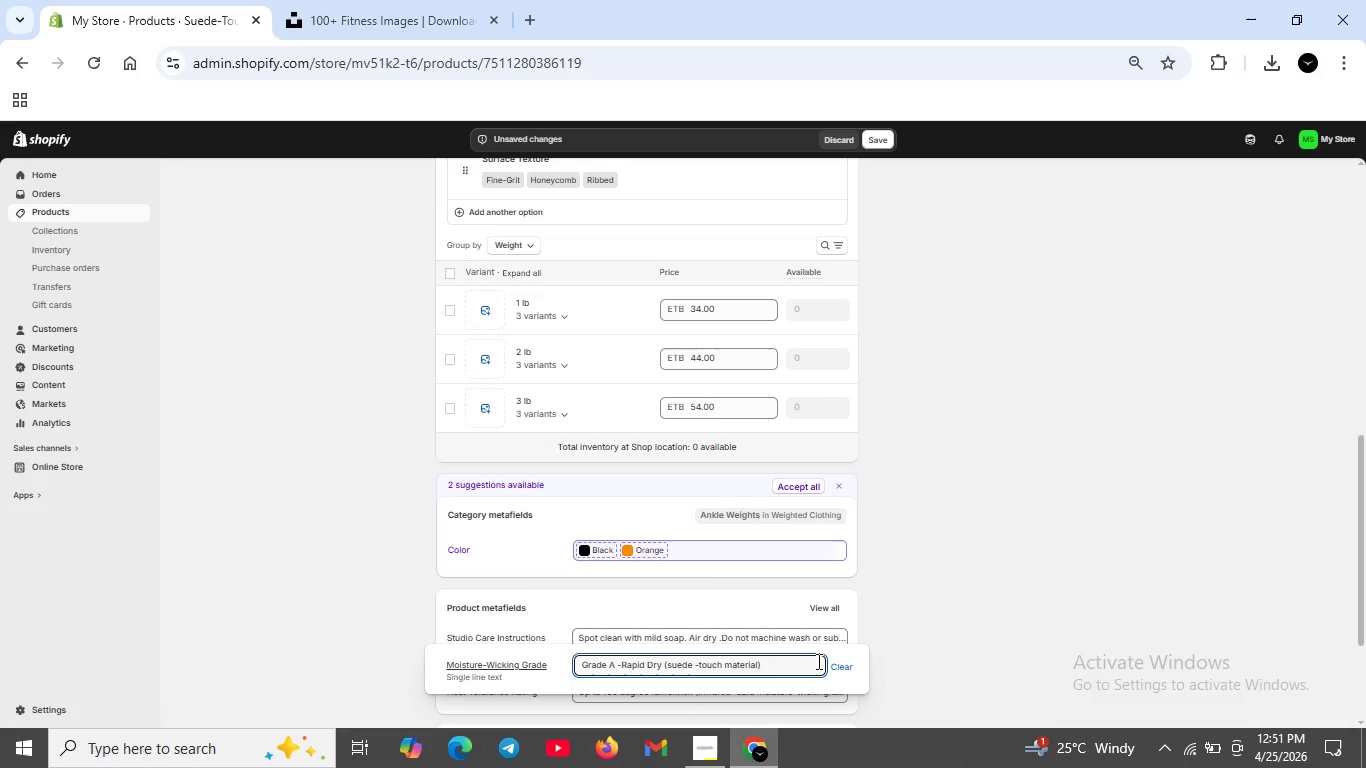 
left_click([897, 639])
 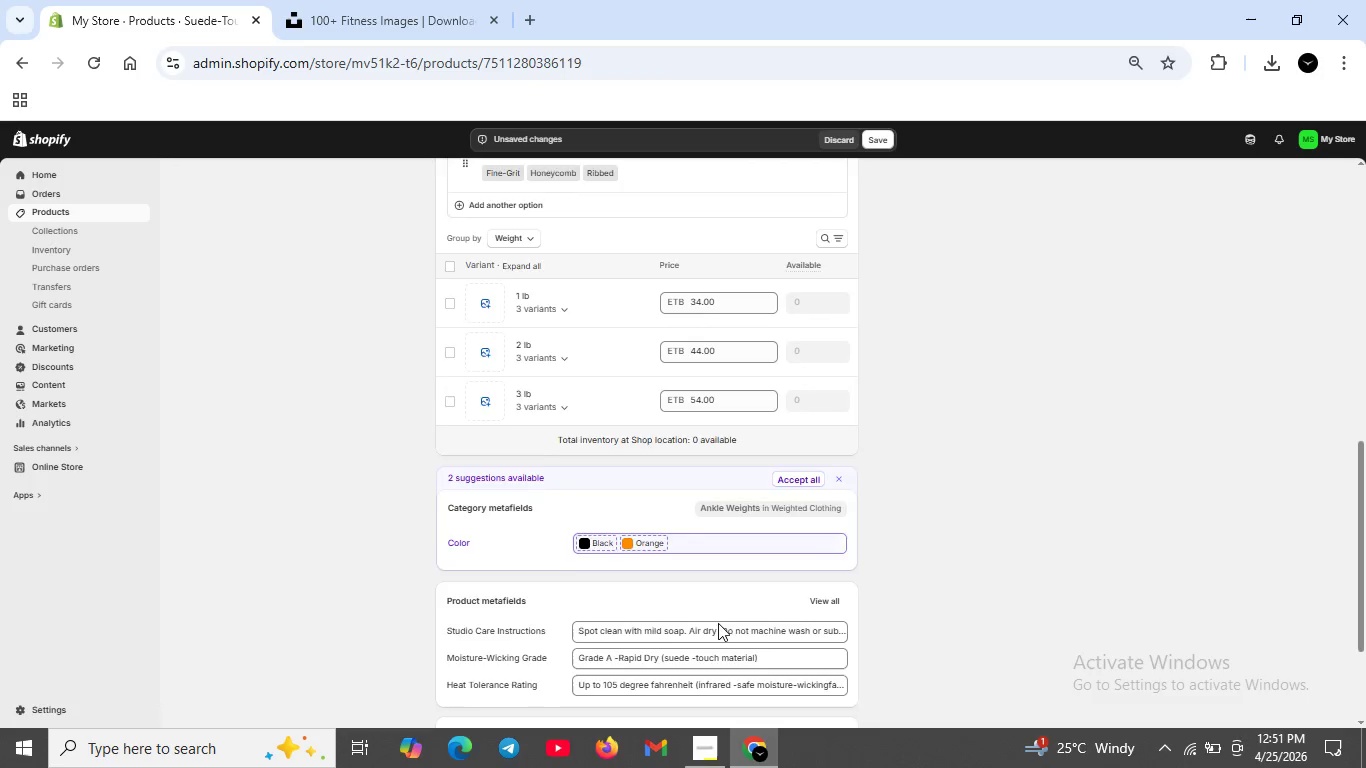 
scroll: coordinate [718, 623], scroll_direction: down, amount: 2.0
 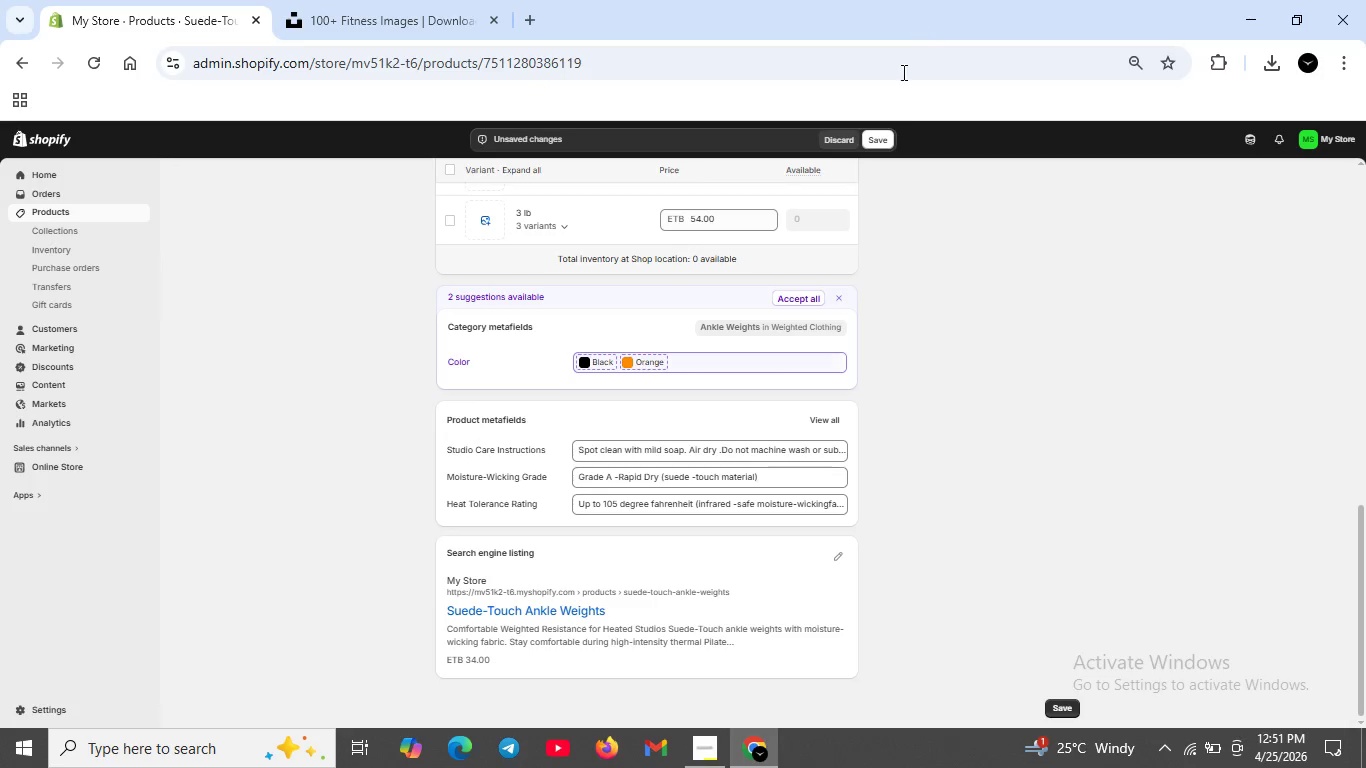 
left_click([885, 134])
 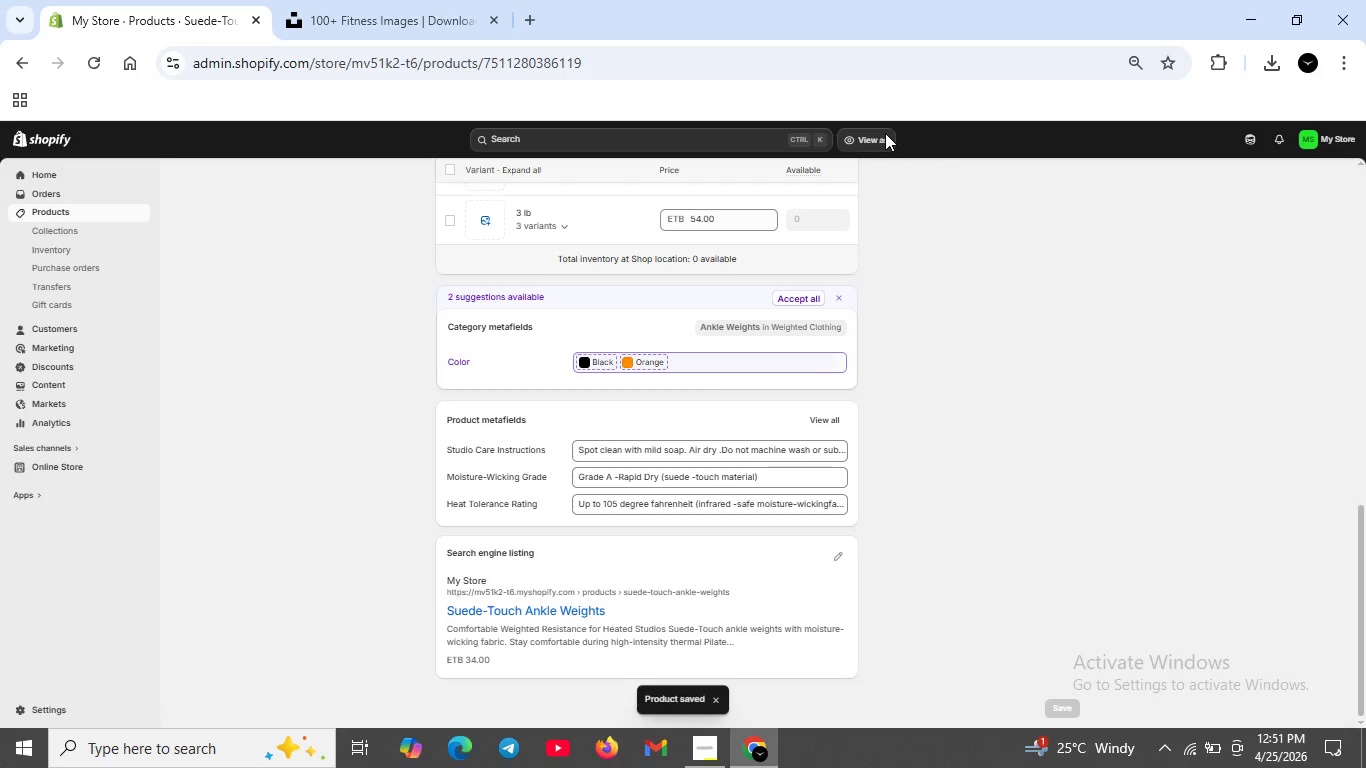 
wait(14.08)
 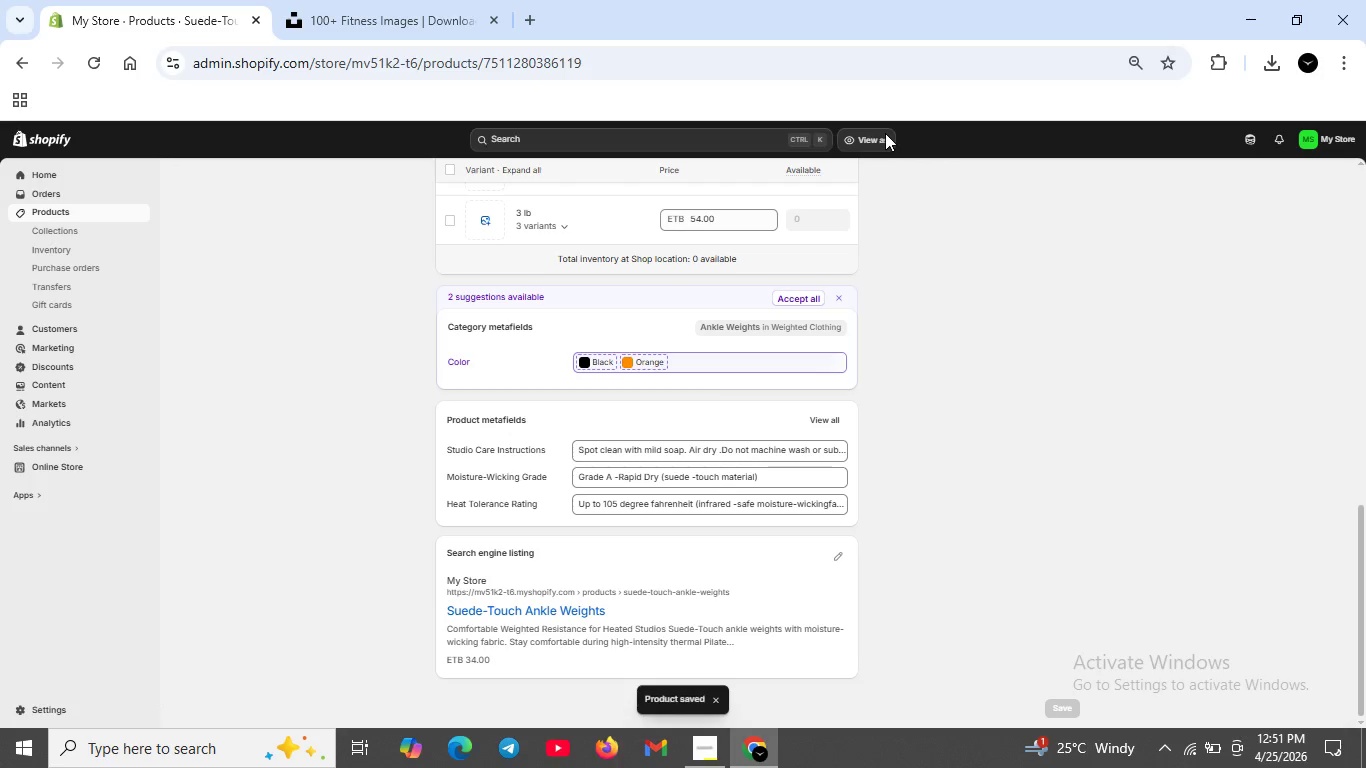 
left_click([835, 554])
 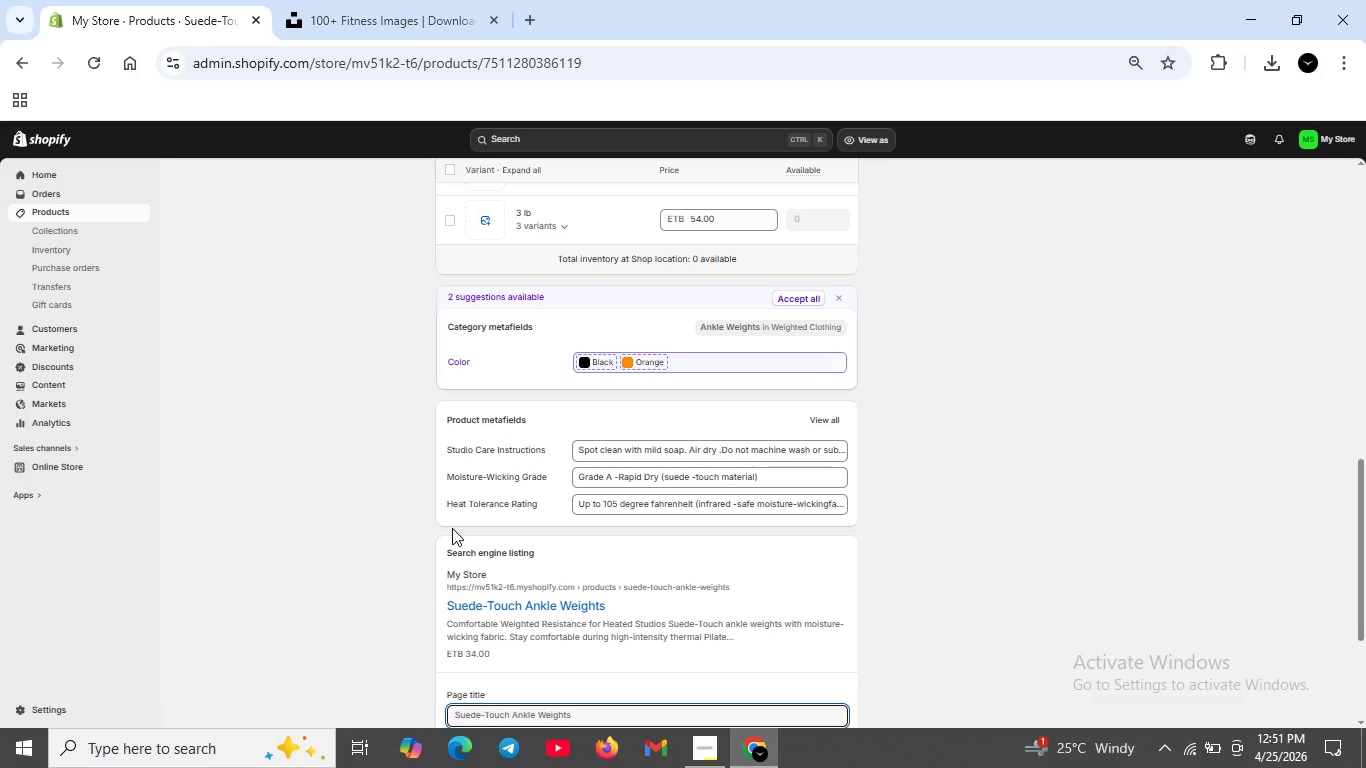 
scroll: coordinate [584, 621], scroll_direction: down, amount: 2.0
 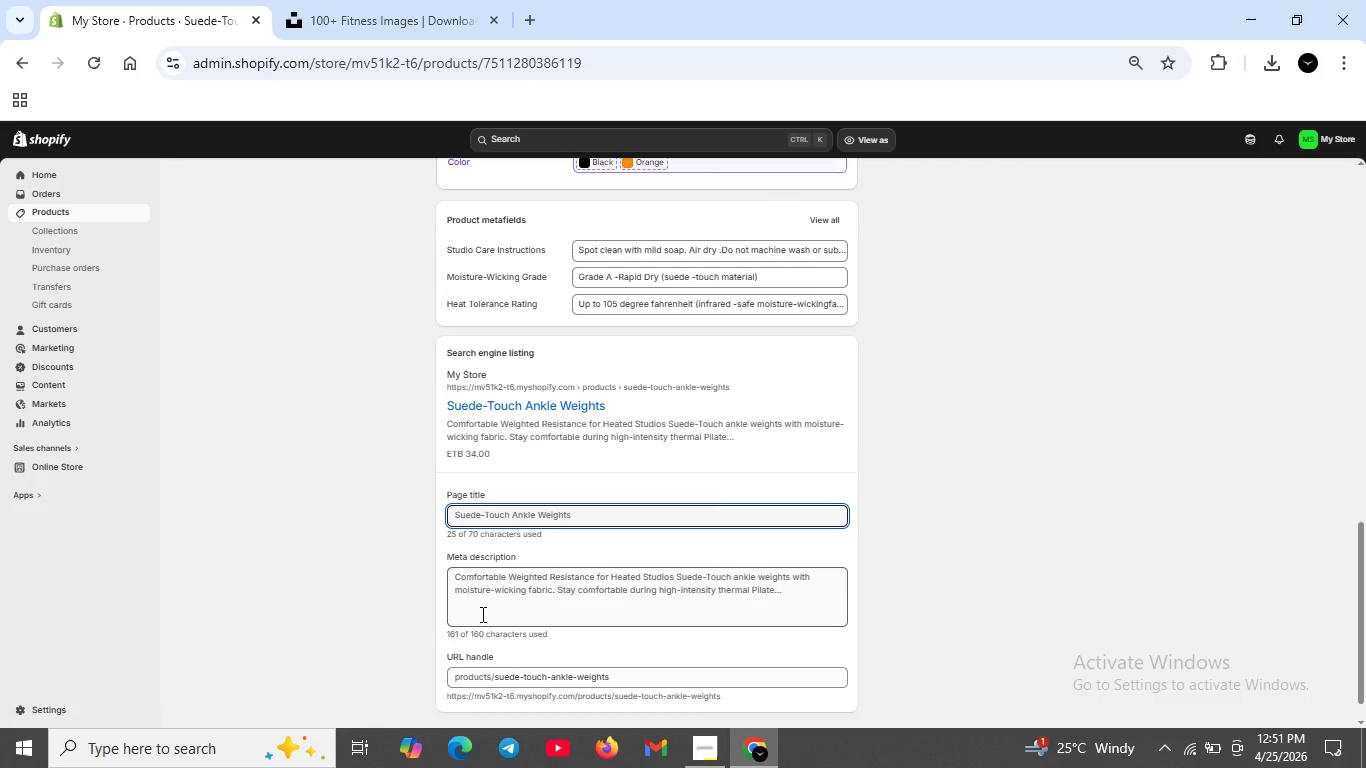 
left_click([482, 615])
 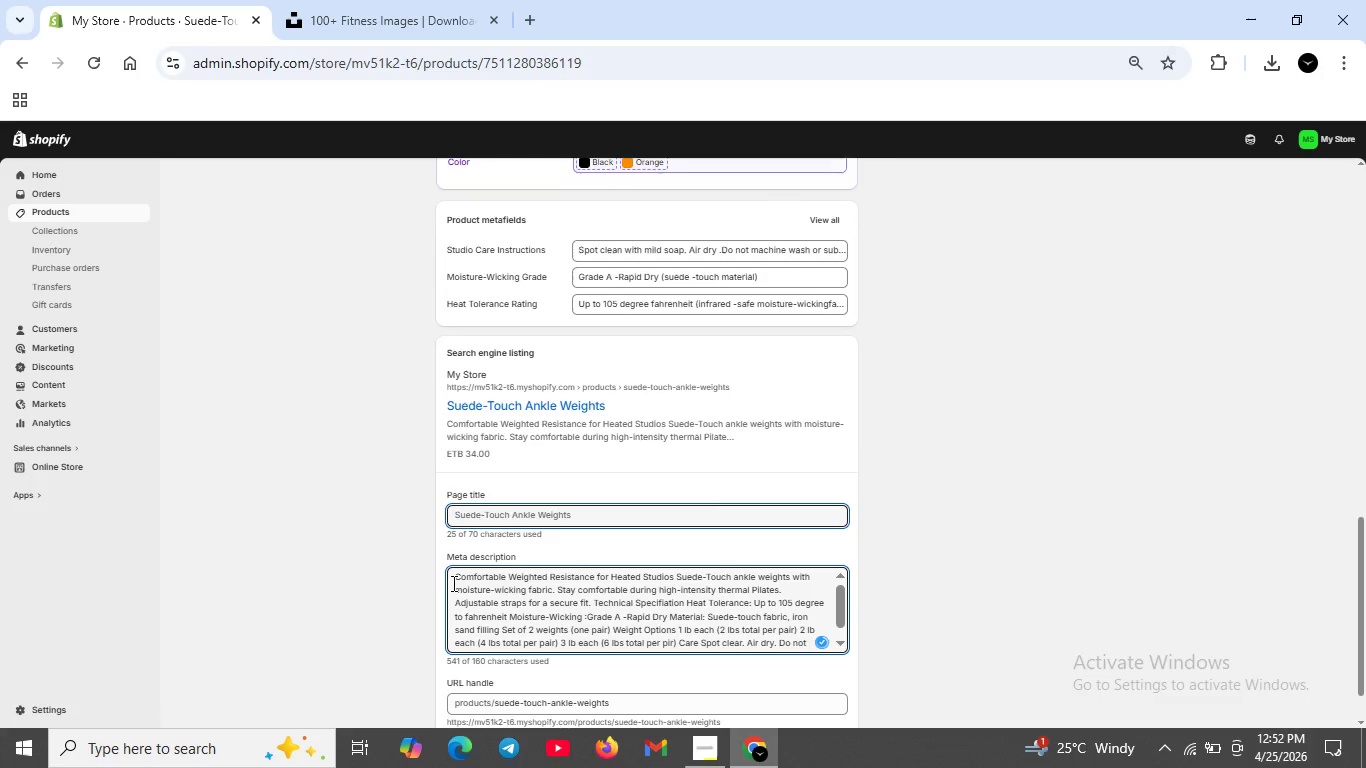 
left_click_drag(start_coordinate=[452, 583], to_coordinate=[815, 660])
 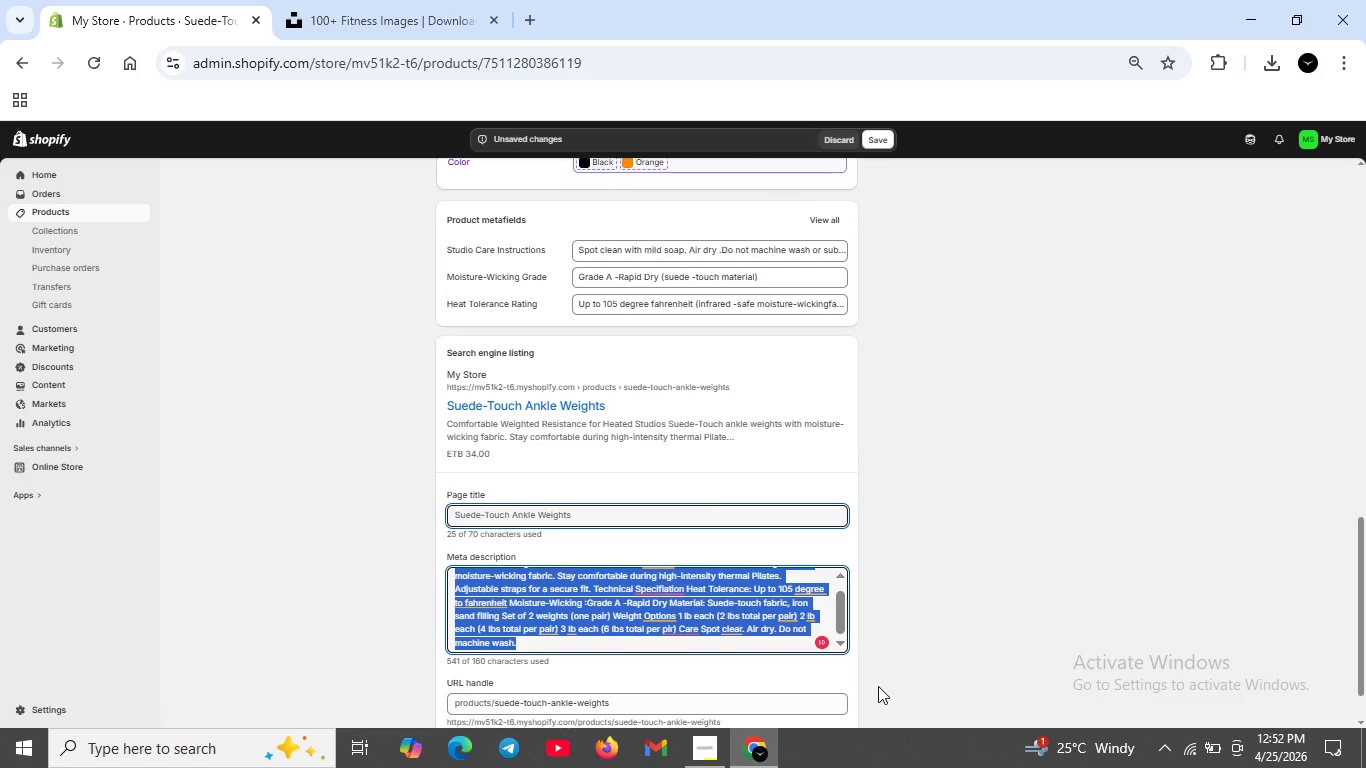 
key(Backspace)
type(Suede-touch ankle weights for thermal pilates. 1lb , 2 lb , ior)
key(Backspace)
key(Backspace)
key(Backspace)
type(or 3 lb per par)
key(Backspace)
type(ir. Fine-grit, honeycomb , ot===)
key(Backspace)
key(Backspace)
key(Backspace)
key(Backspace)
key(Backspace)
type(or ribbed texture. mOIS)
key(Backspace)
key(Backspace)
key(Backspace)
key(Backspace)
type(Moisture - wicking fabric.)
 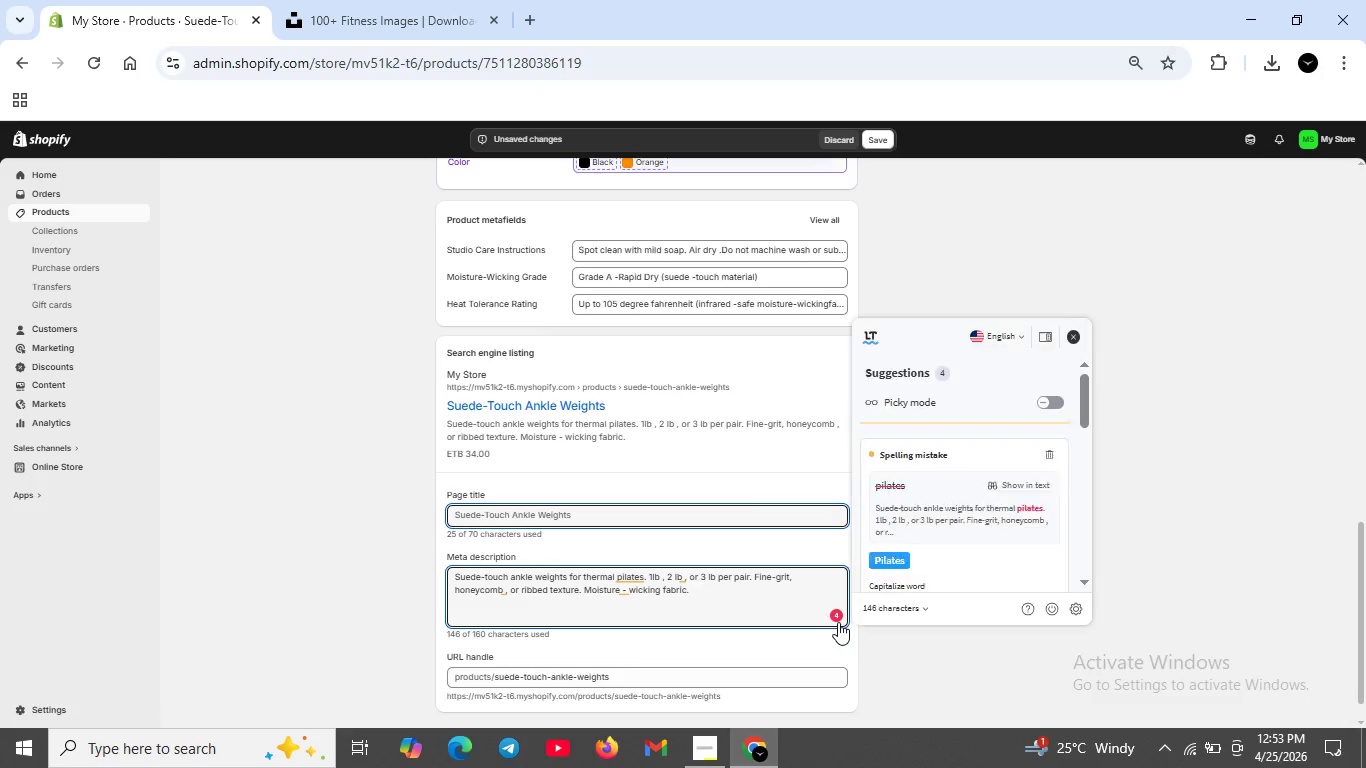 
scroll: coordinate [881, 565], scroll_direction: down, amount: 1.0
 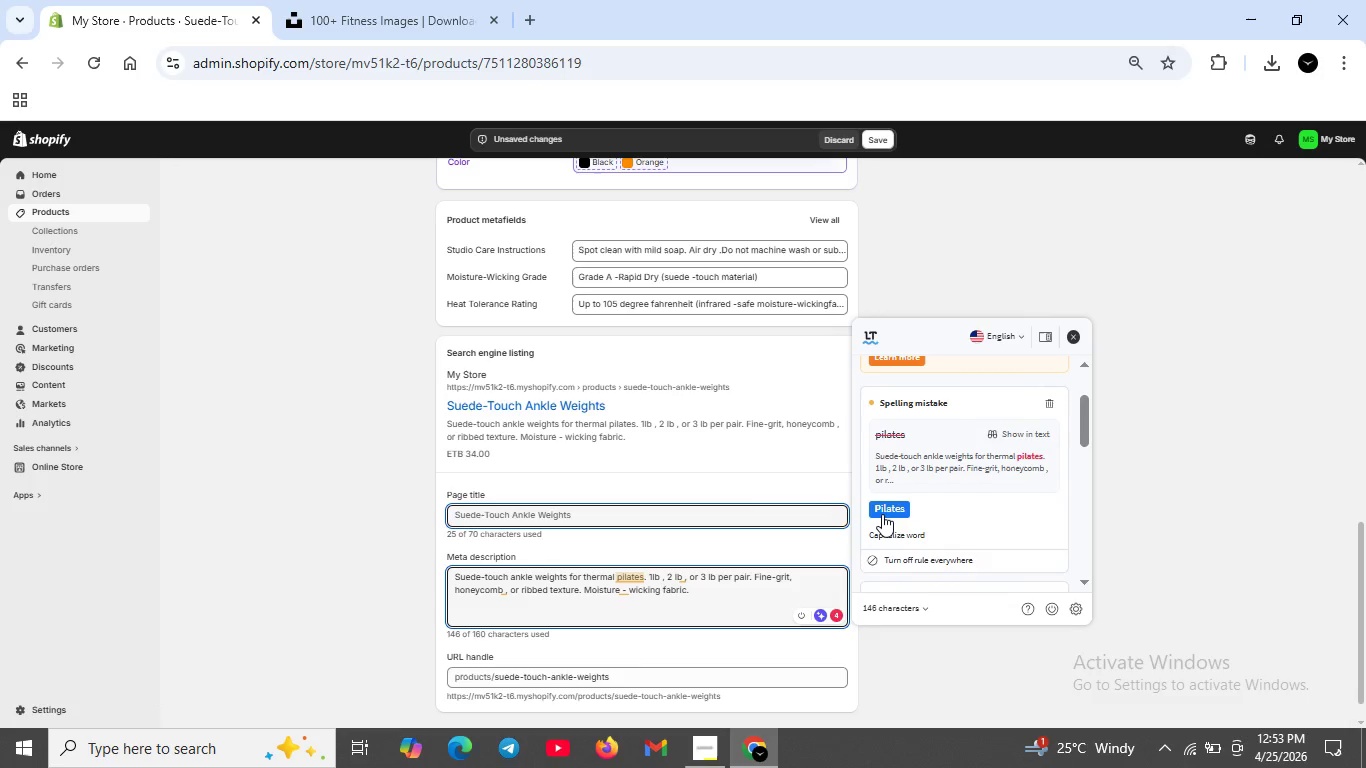 
left_click([882, 514])
 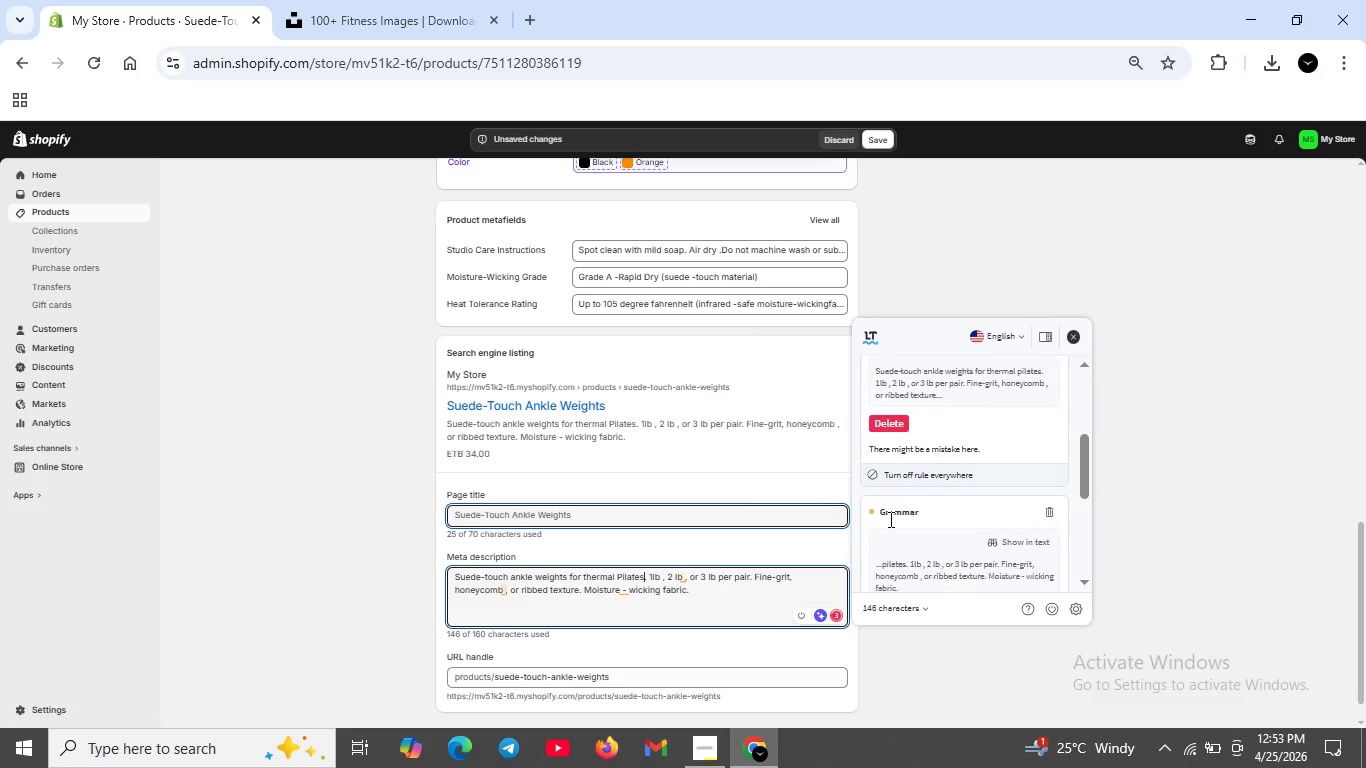 
scroll: coordinate [889, 519], scroll_direction: down, amount: 2.0
 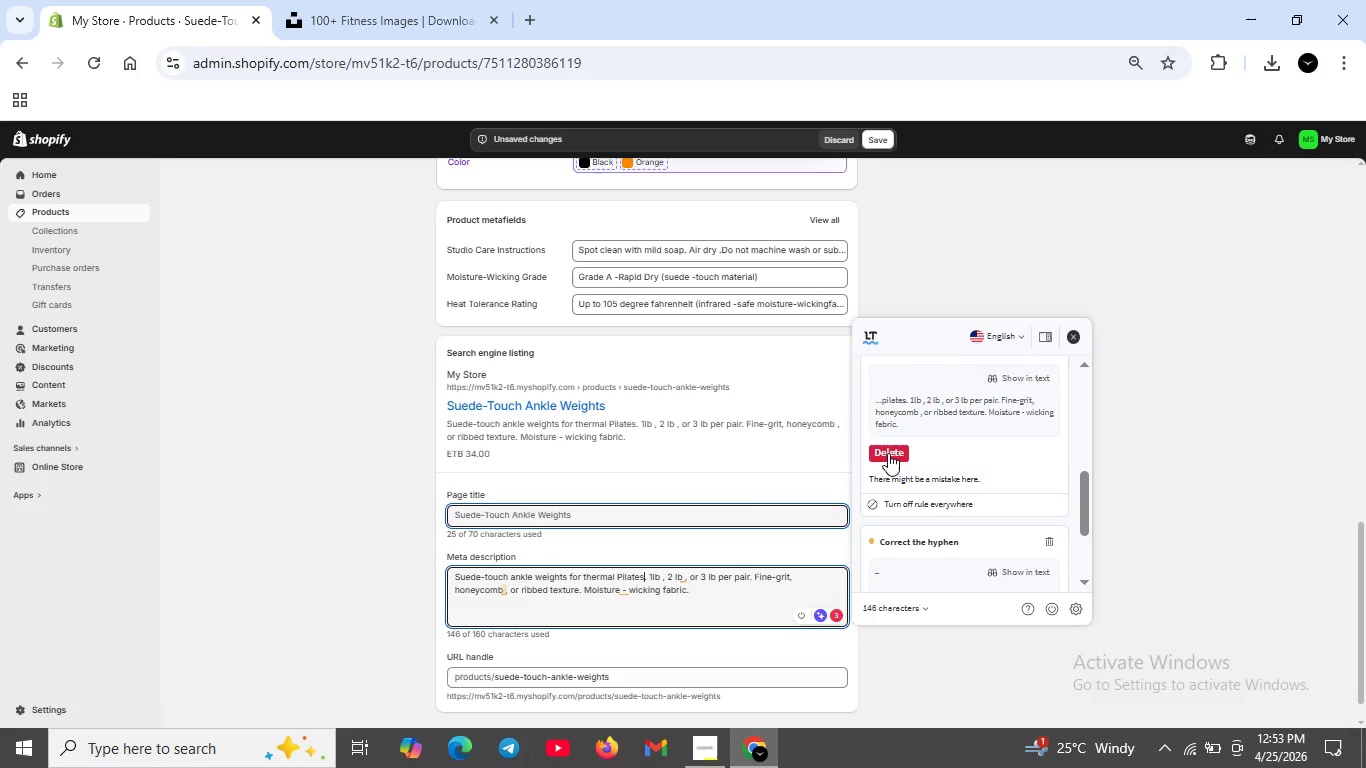 
left_click([888, 453])
 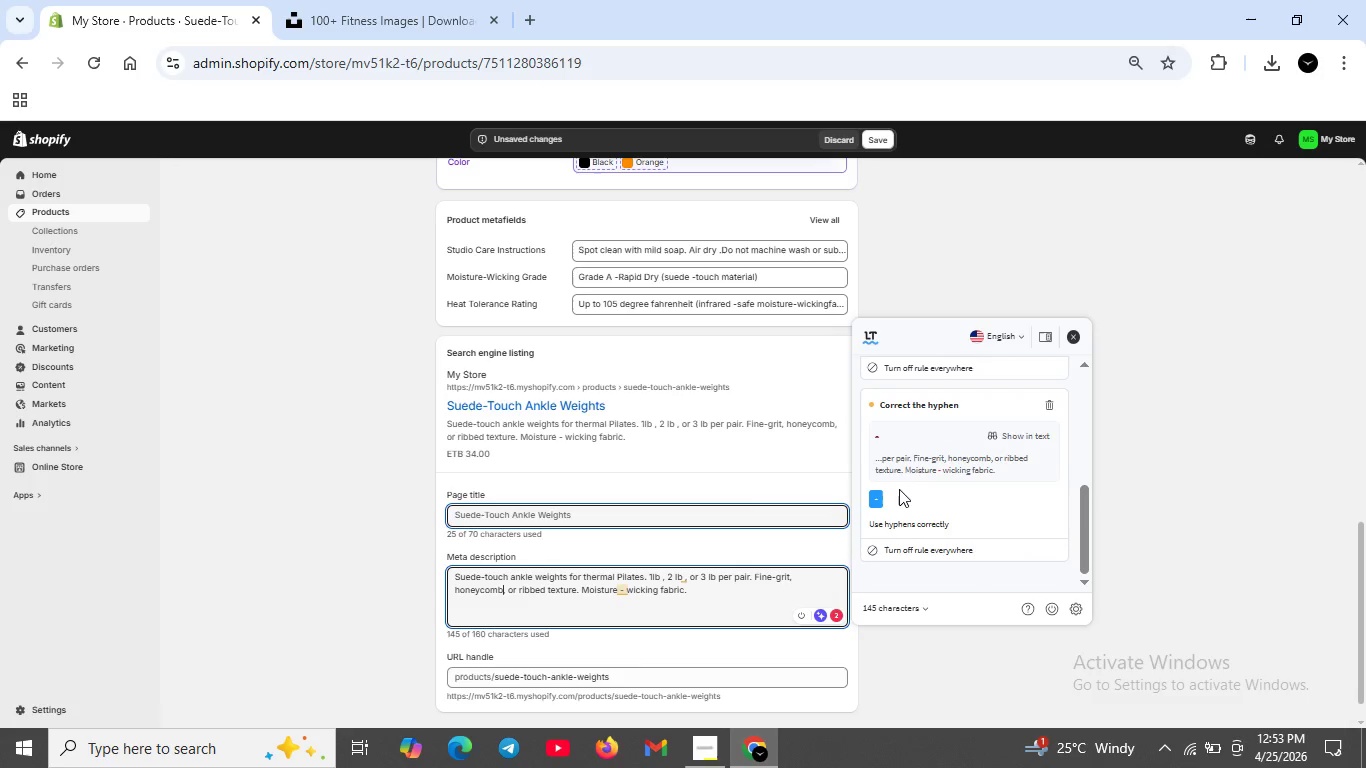 
scroll: coordinate [899, 489], scroll_direction: down, amount: 1.0
 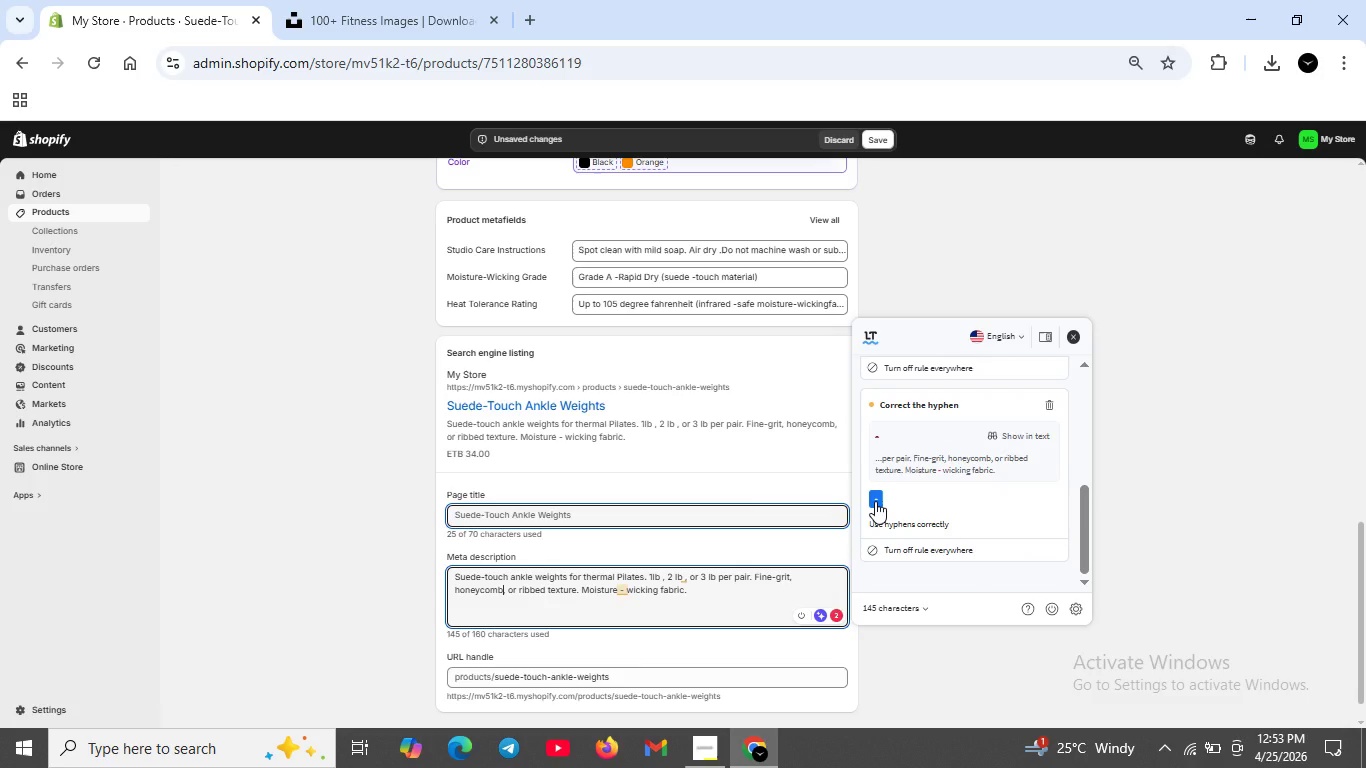 
left_click([875, 501])
 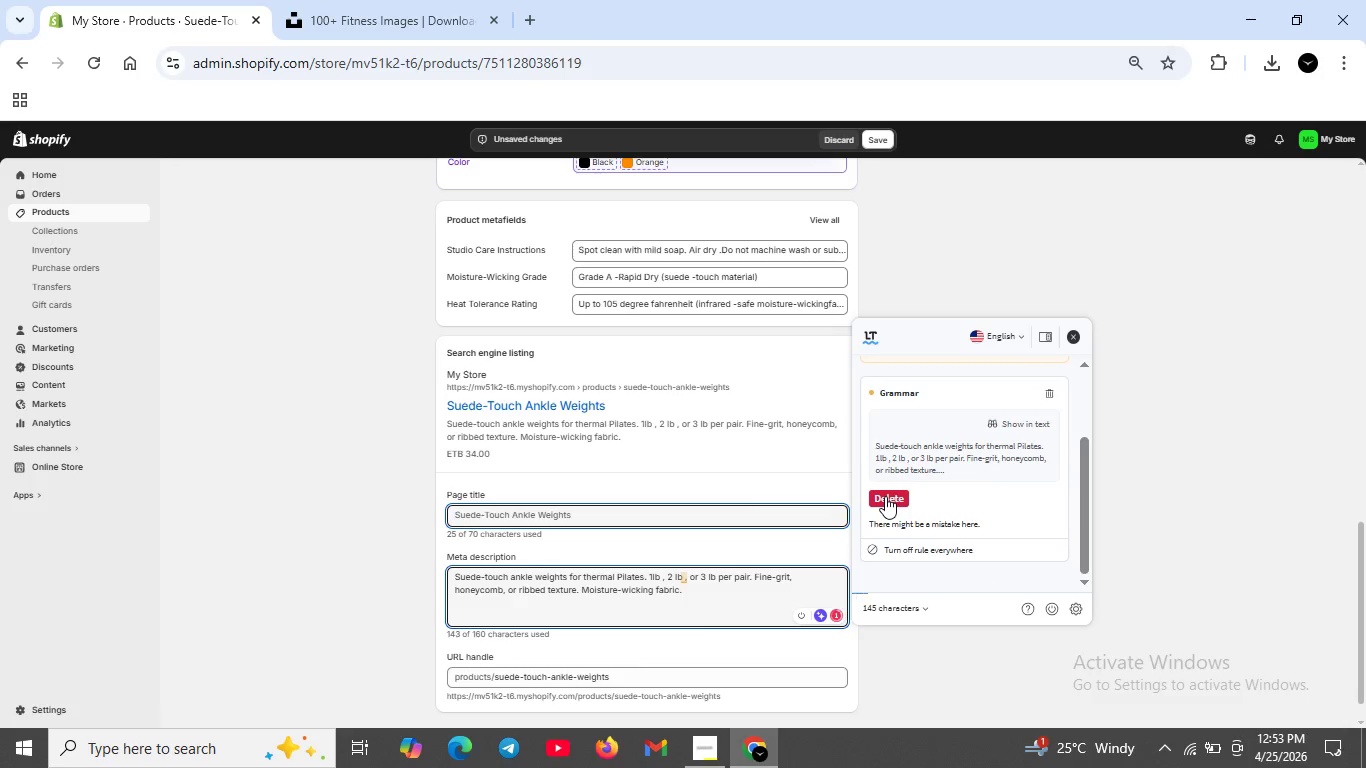 
left_click([885, 496])
 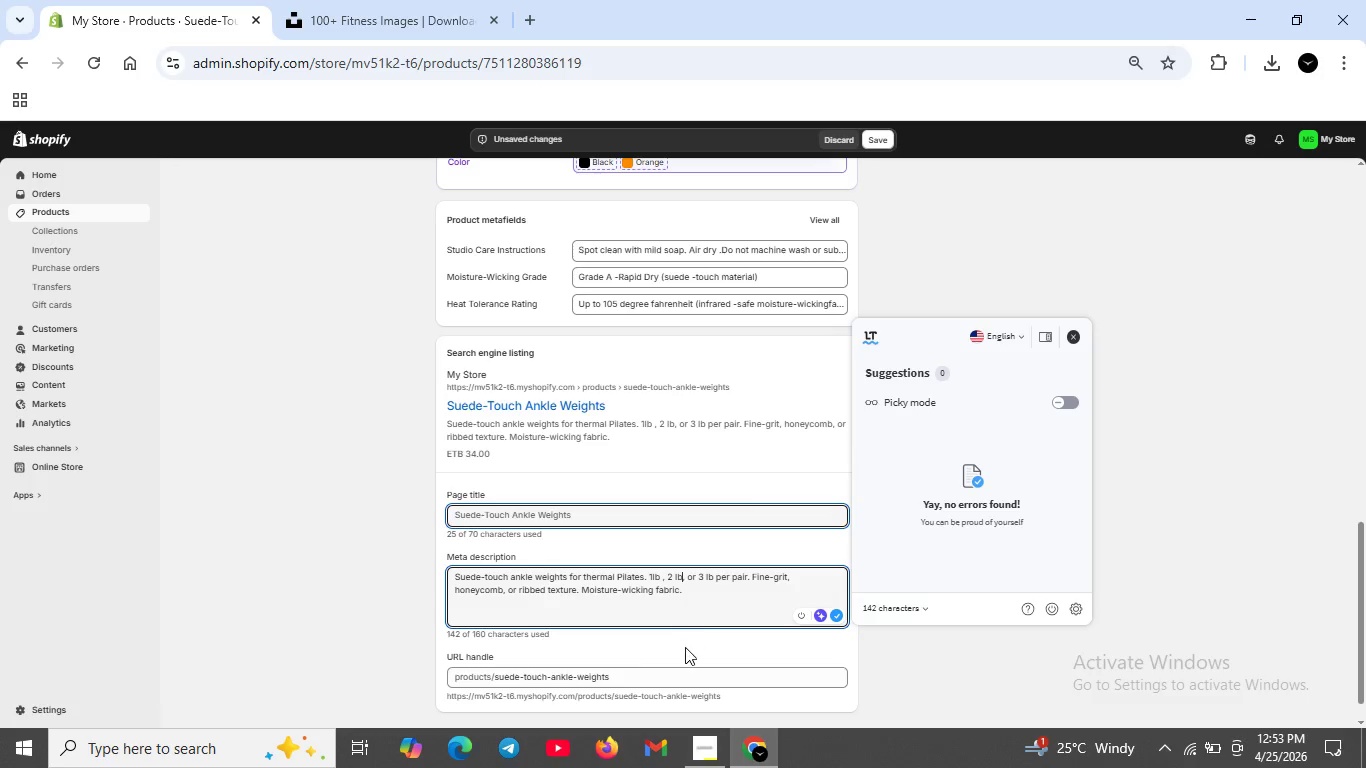 
wait(16.12)
 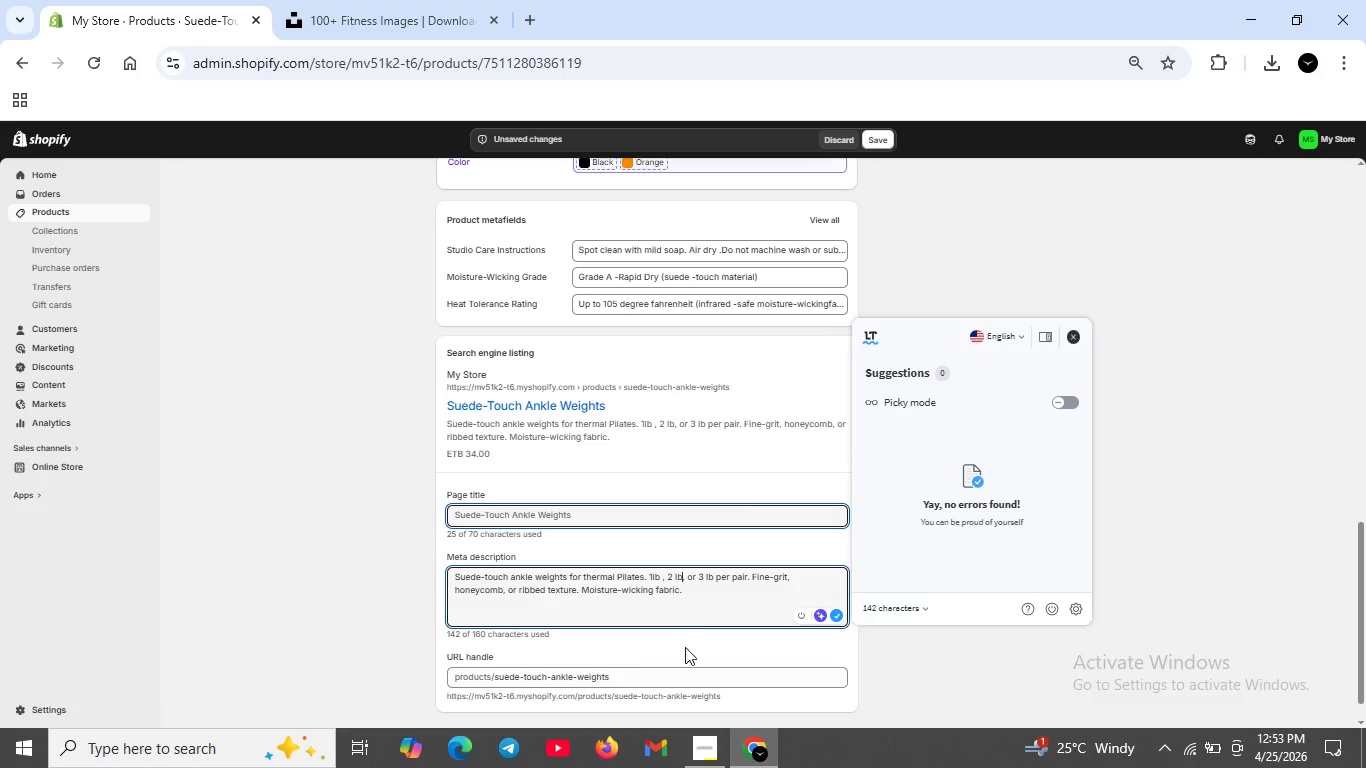 
left_click([658, 685])
 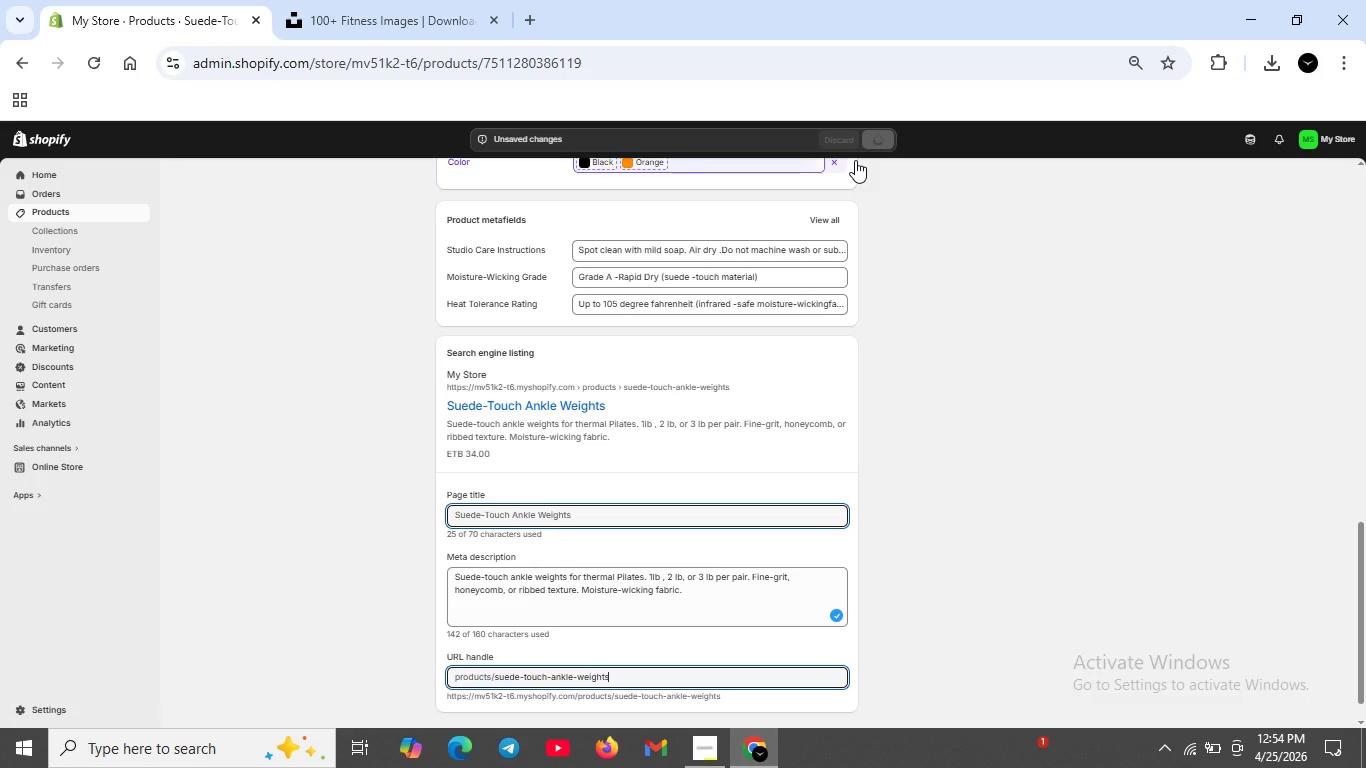 
wait(17.77)
 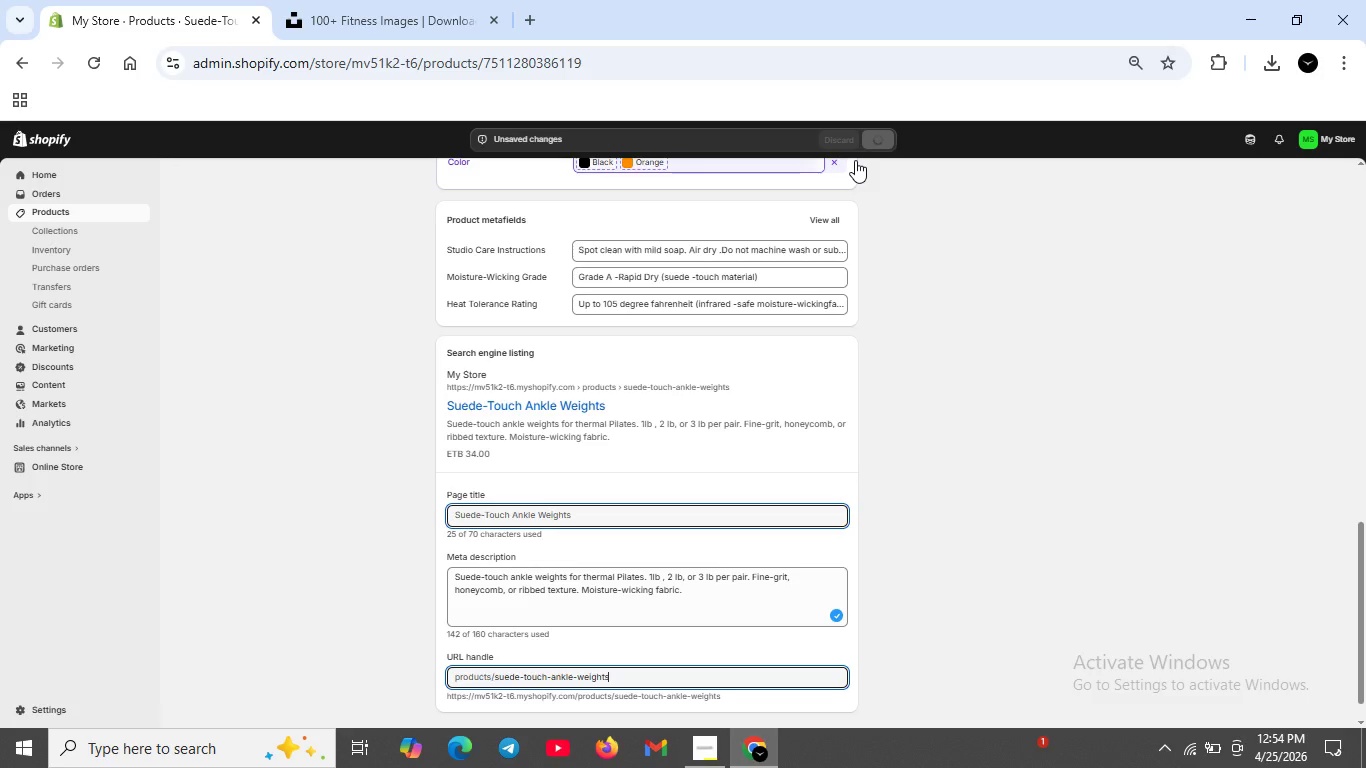 
left_click([855, 160])
 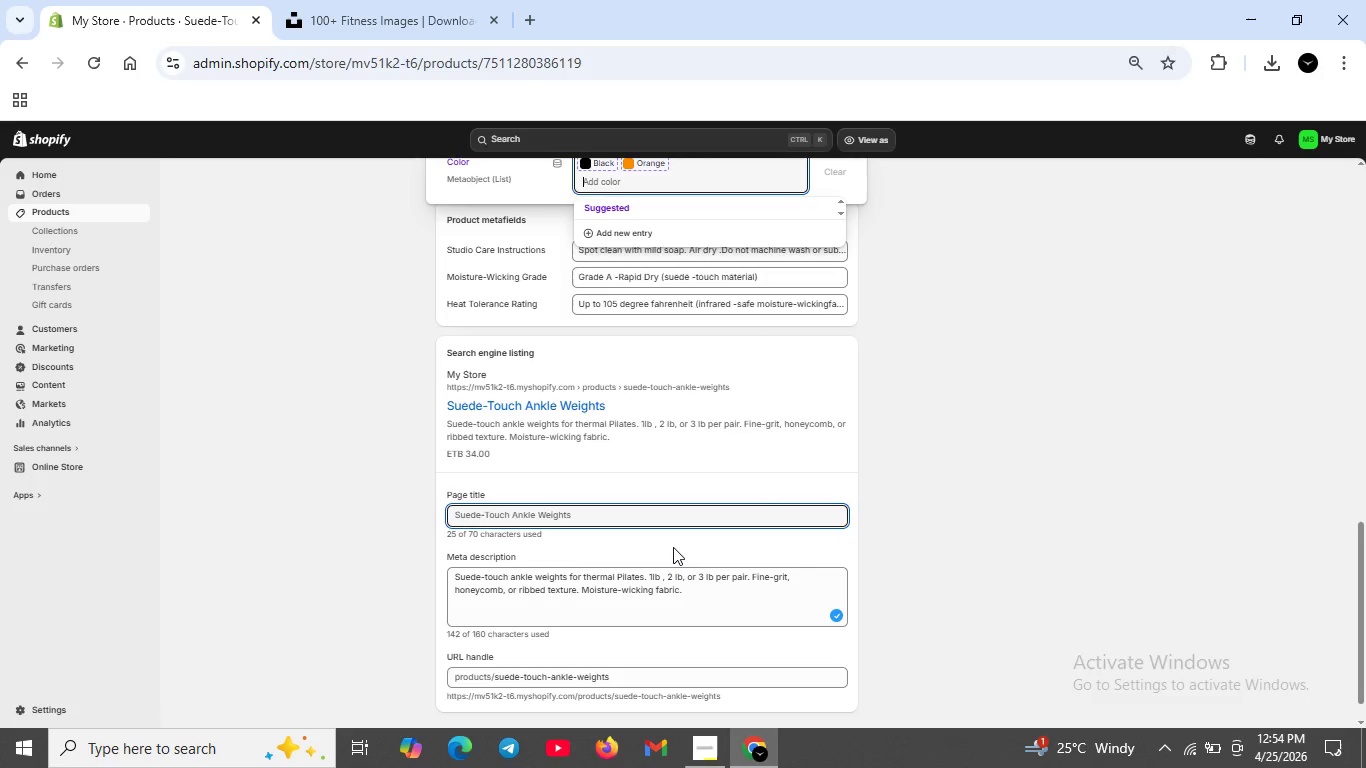 
scroll: coordinate [673, 547], scroll_direction: up, amount: 4.0
 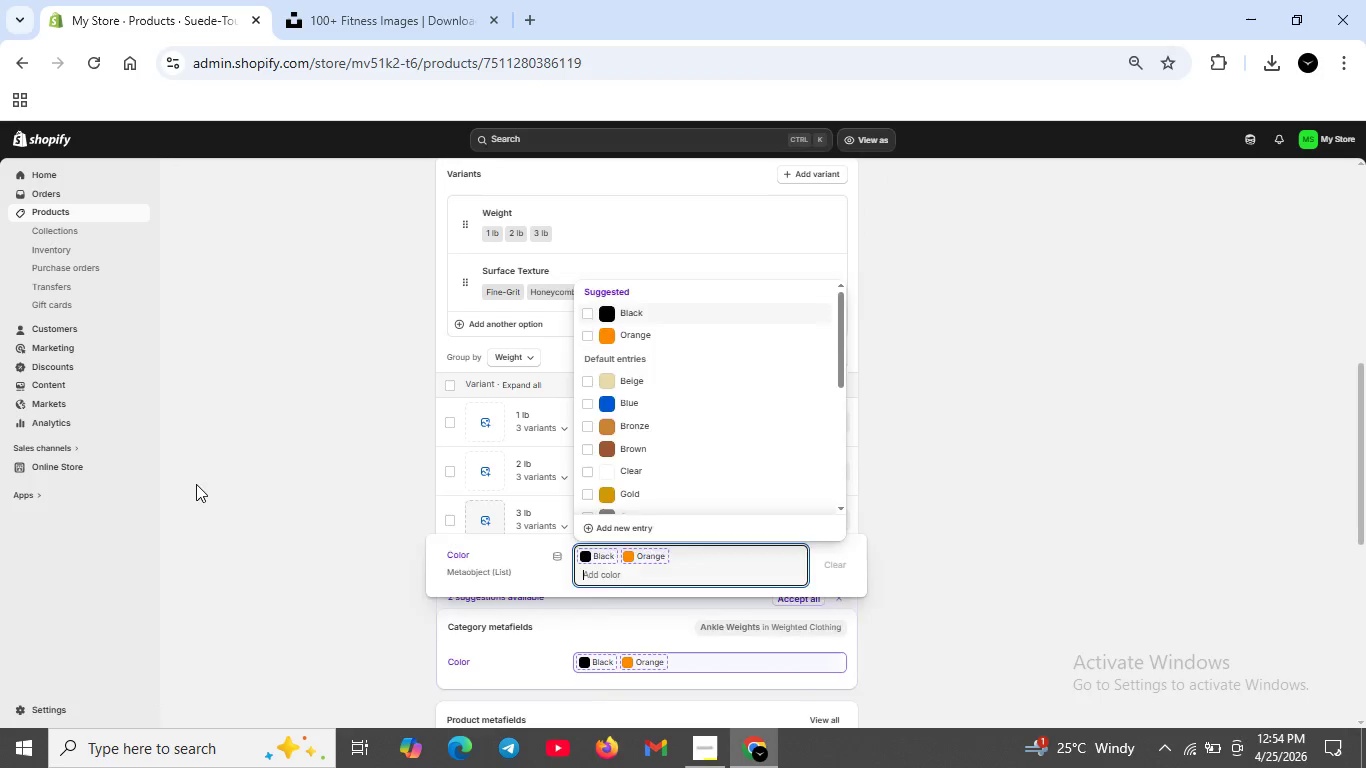 
left_click([196, 484])
 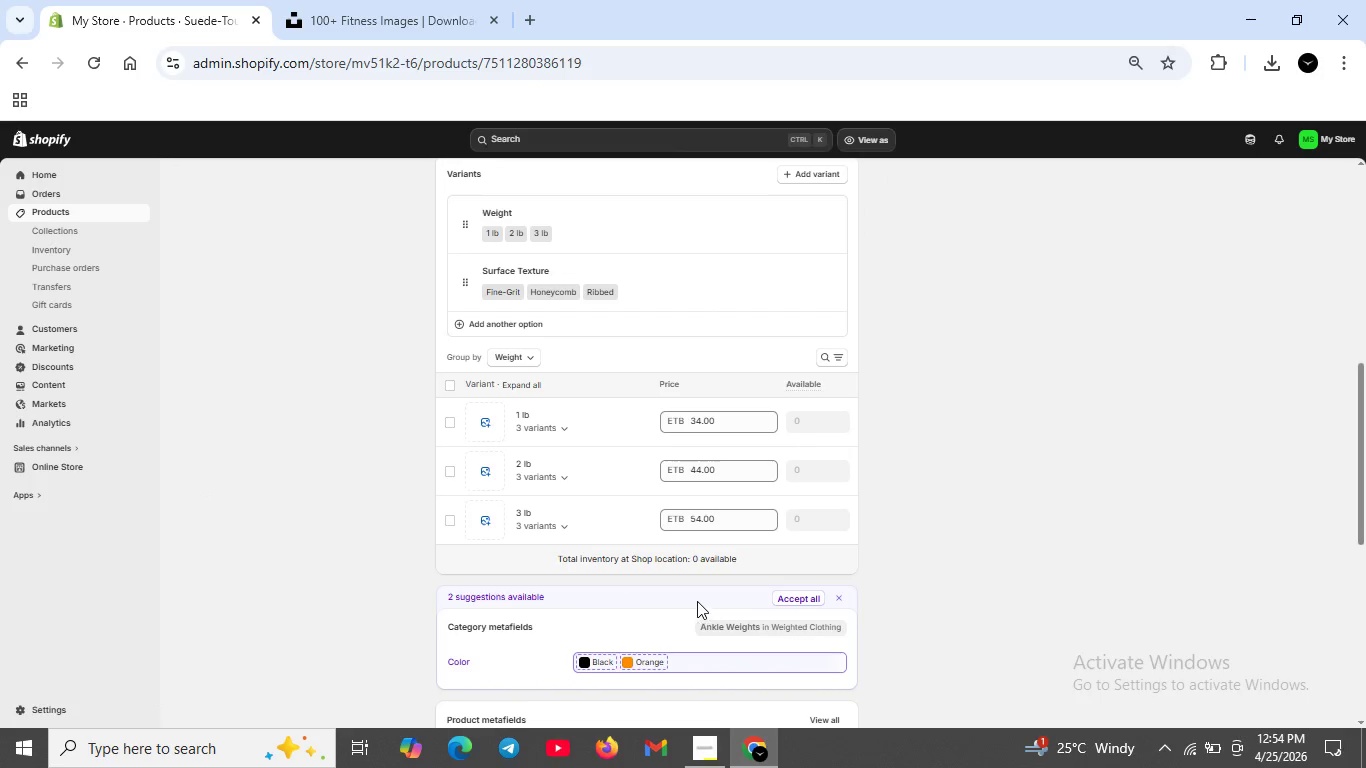 
scroll: coordinate [696, 601], scroll_direction: up, amount: 3.0
 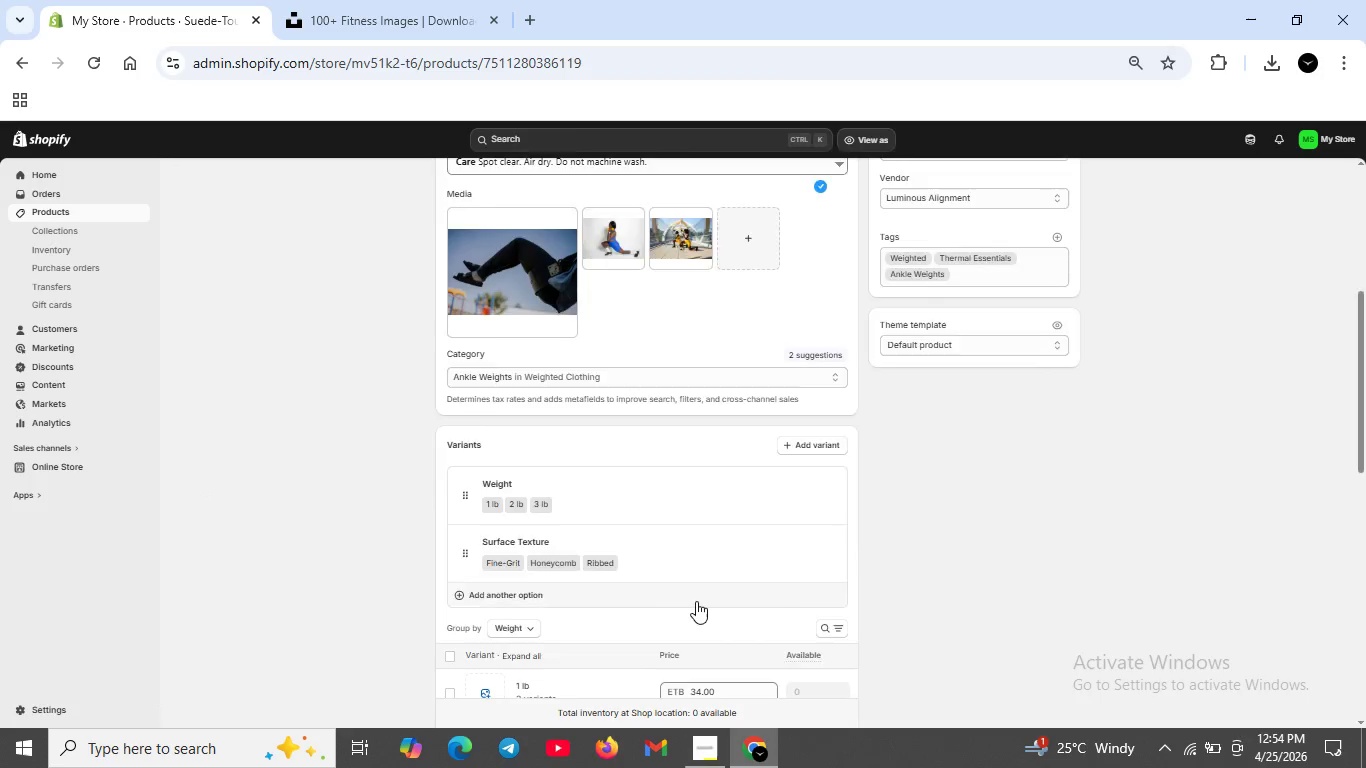 
scroll: coordinate [696, 601], scroll_direction: down, amount: 1.0
 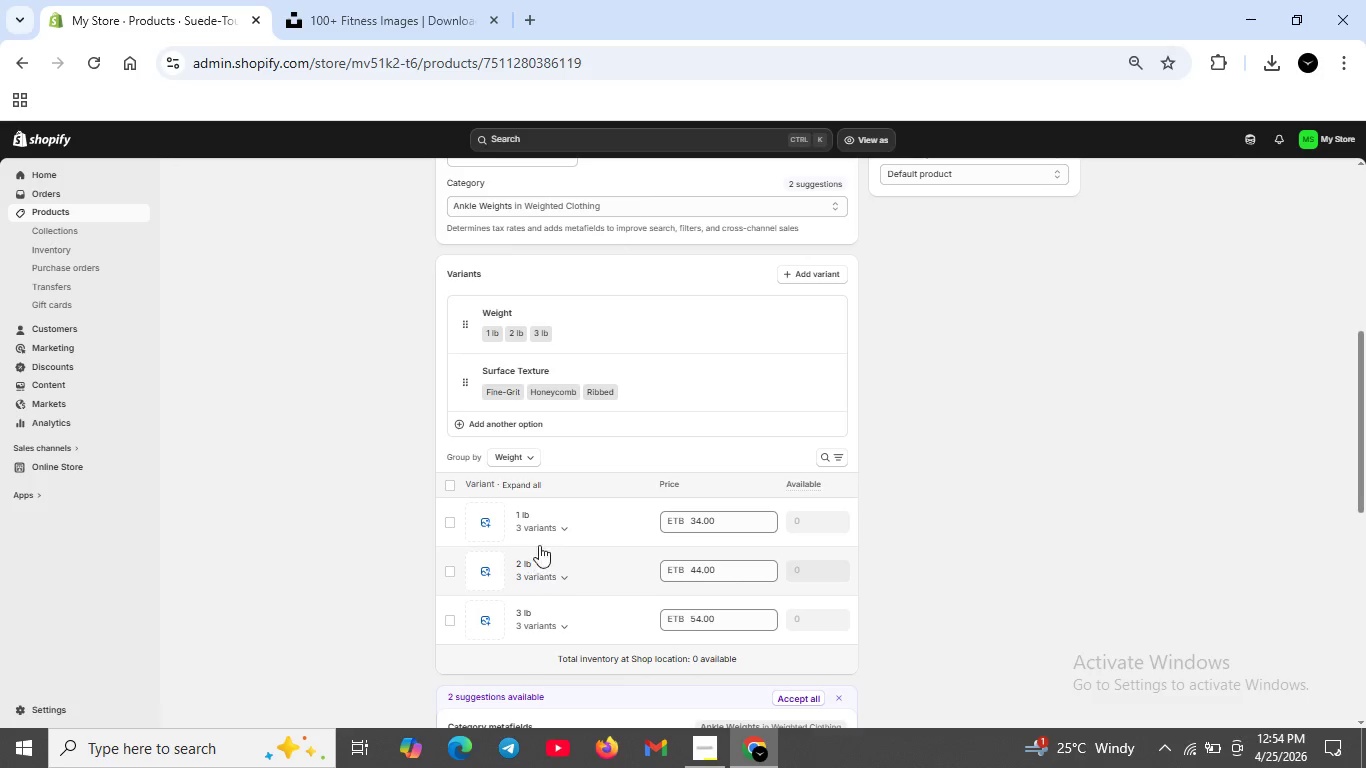 
left_click([540, 536])
 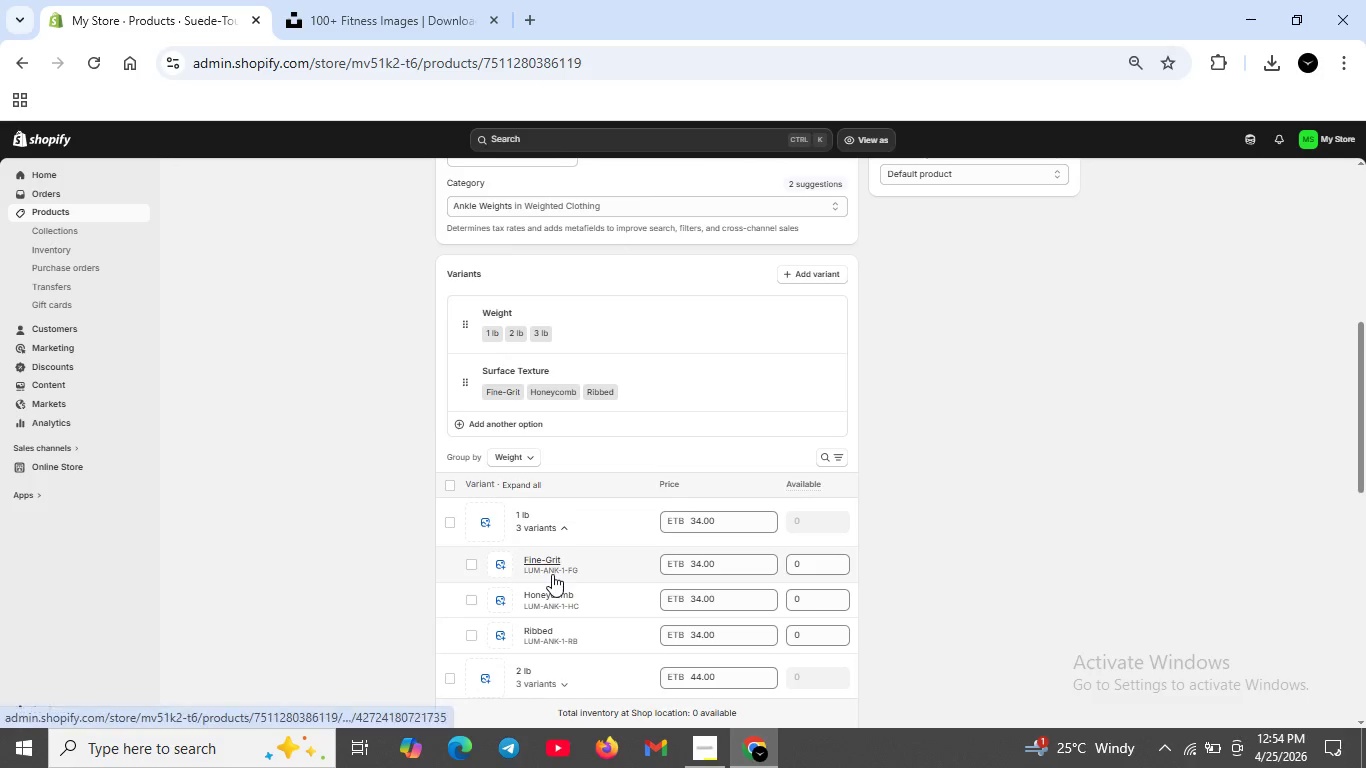 
scroll: coordinate [559, 526], scroll_direction: up, amount: 10.0
 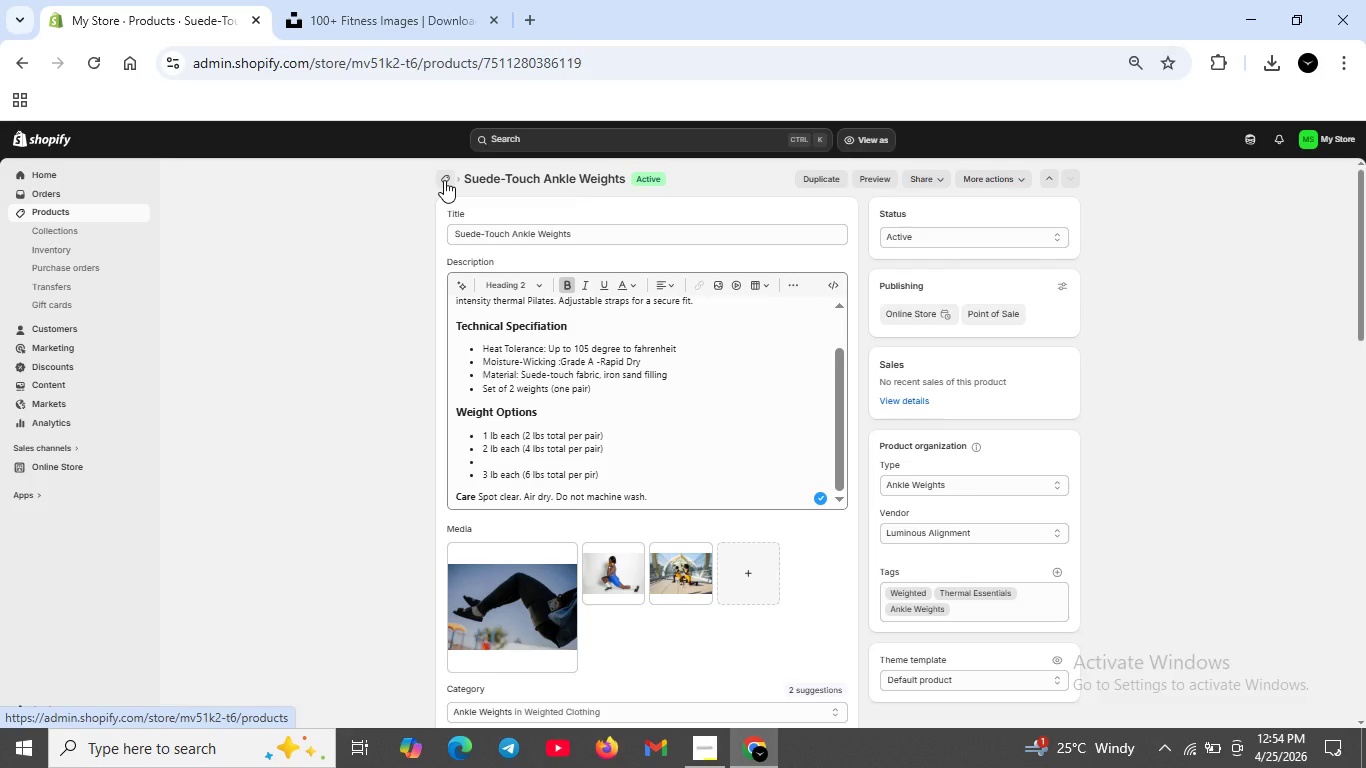 
left_click([444, 180])
 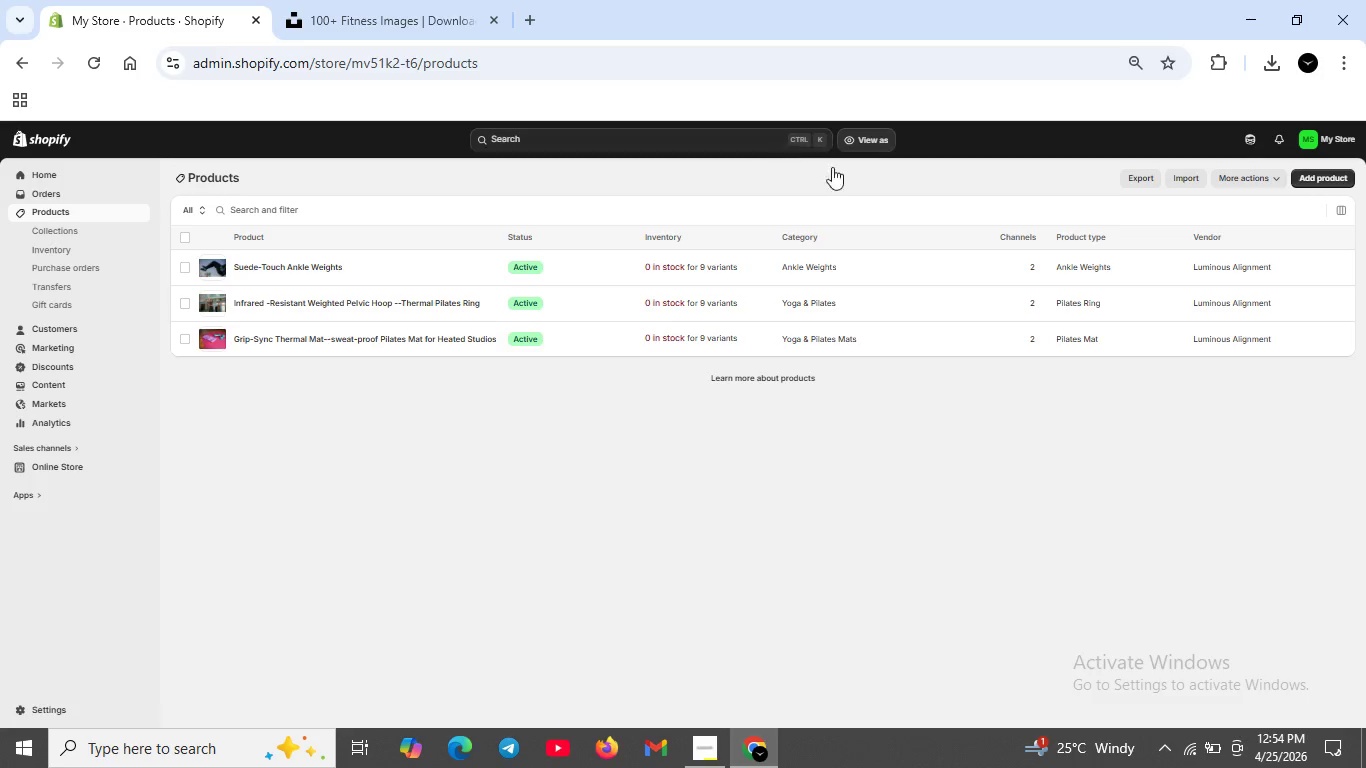 
wait(6.36)
 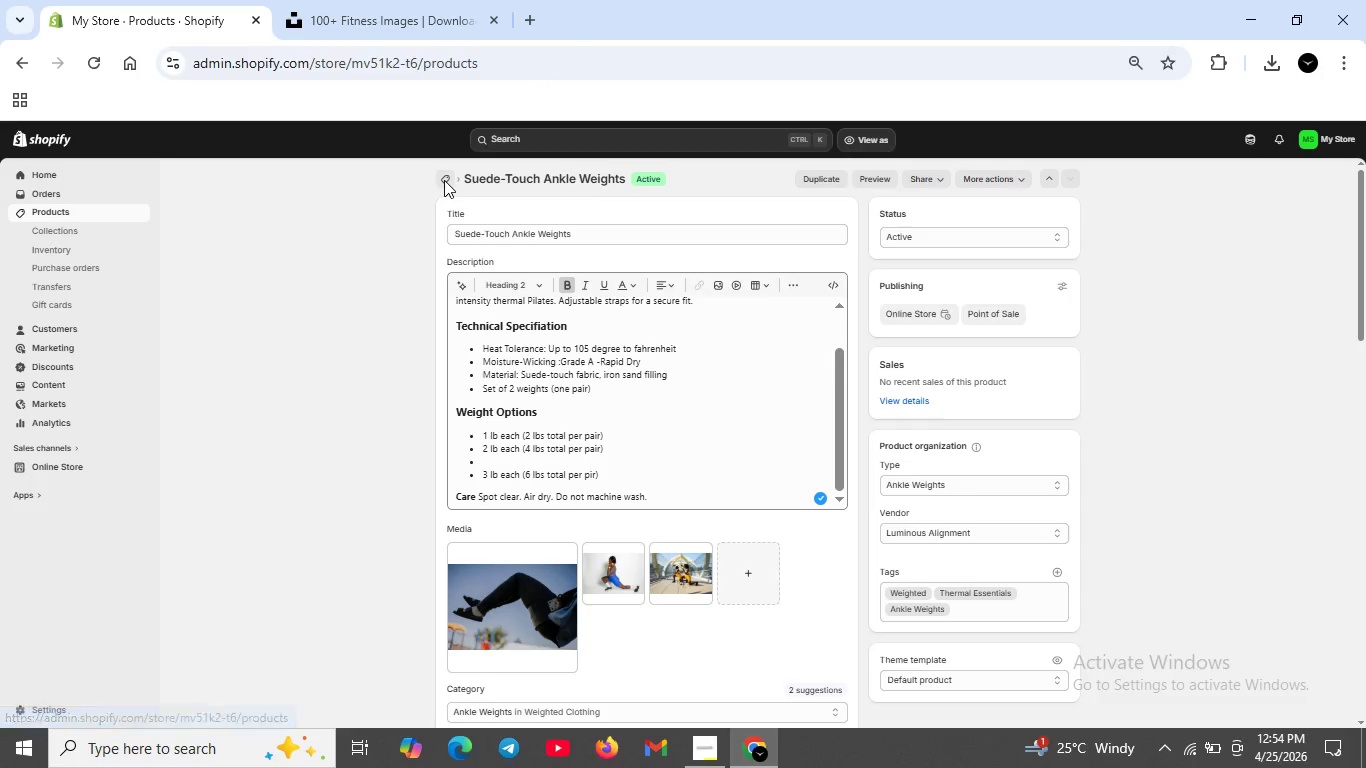 
left_click([708, 737])